 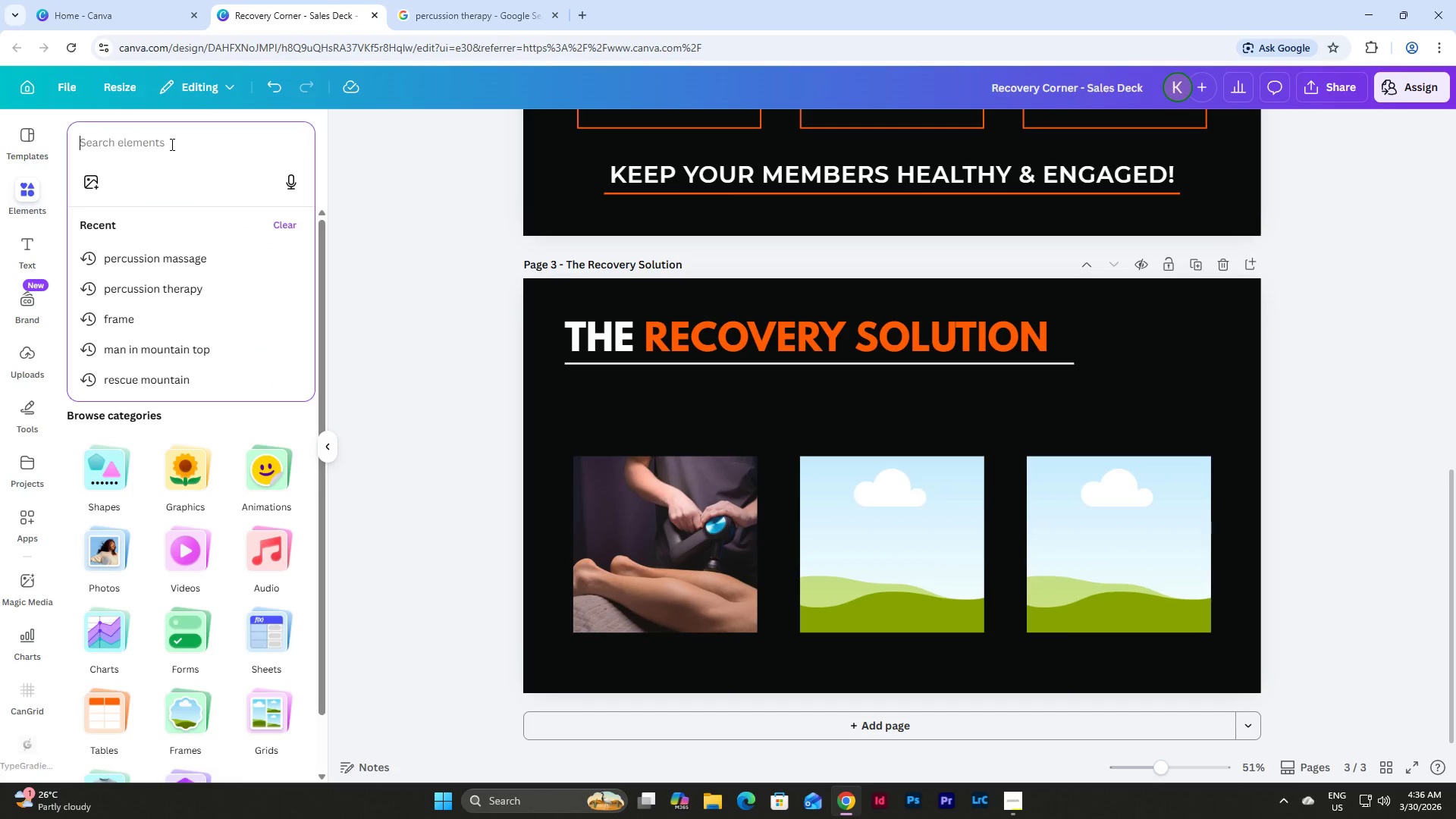 
type(compression boots)
 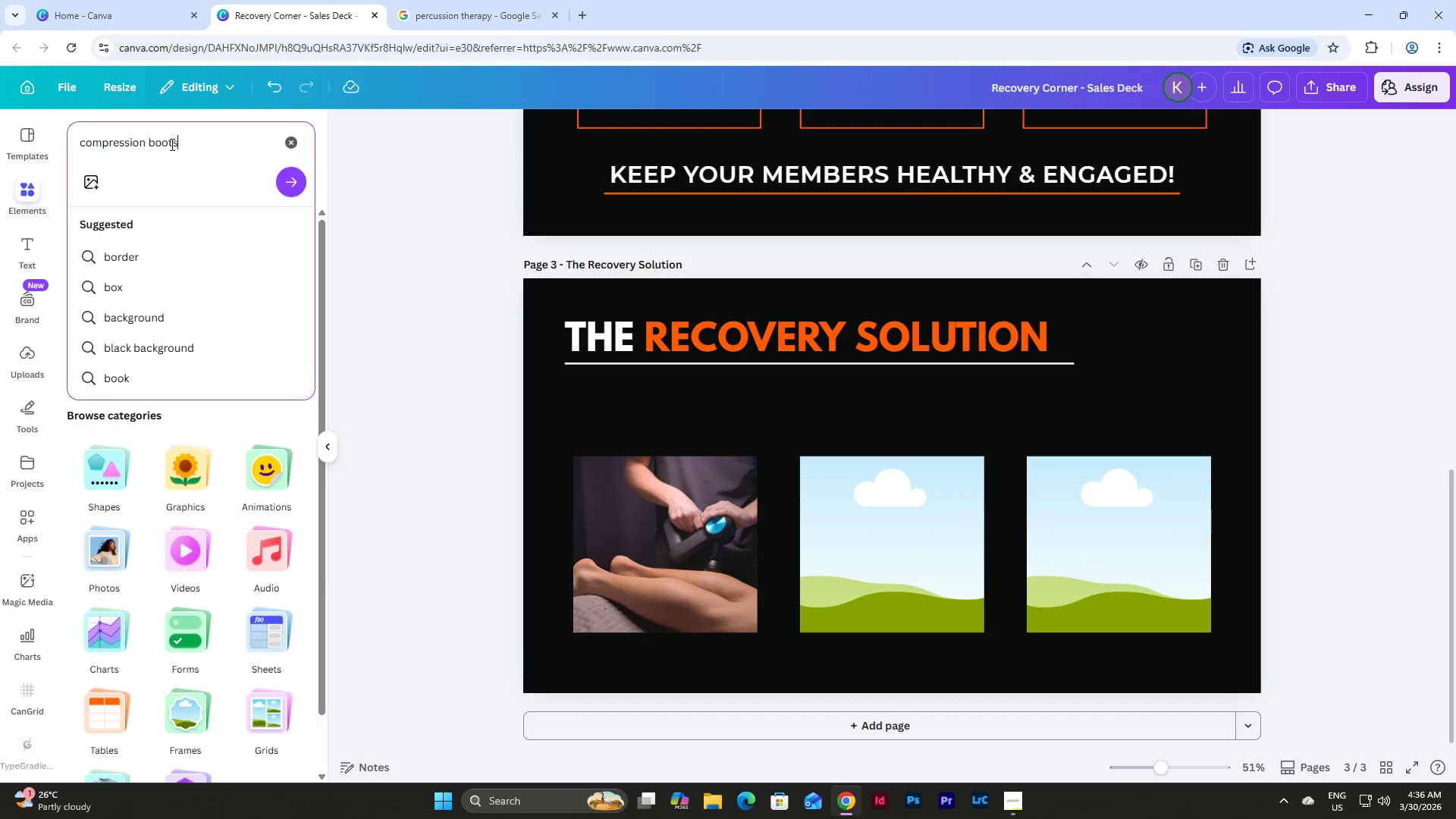 
key(Enter)
 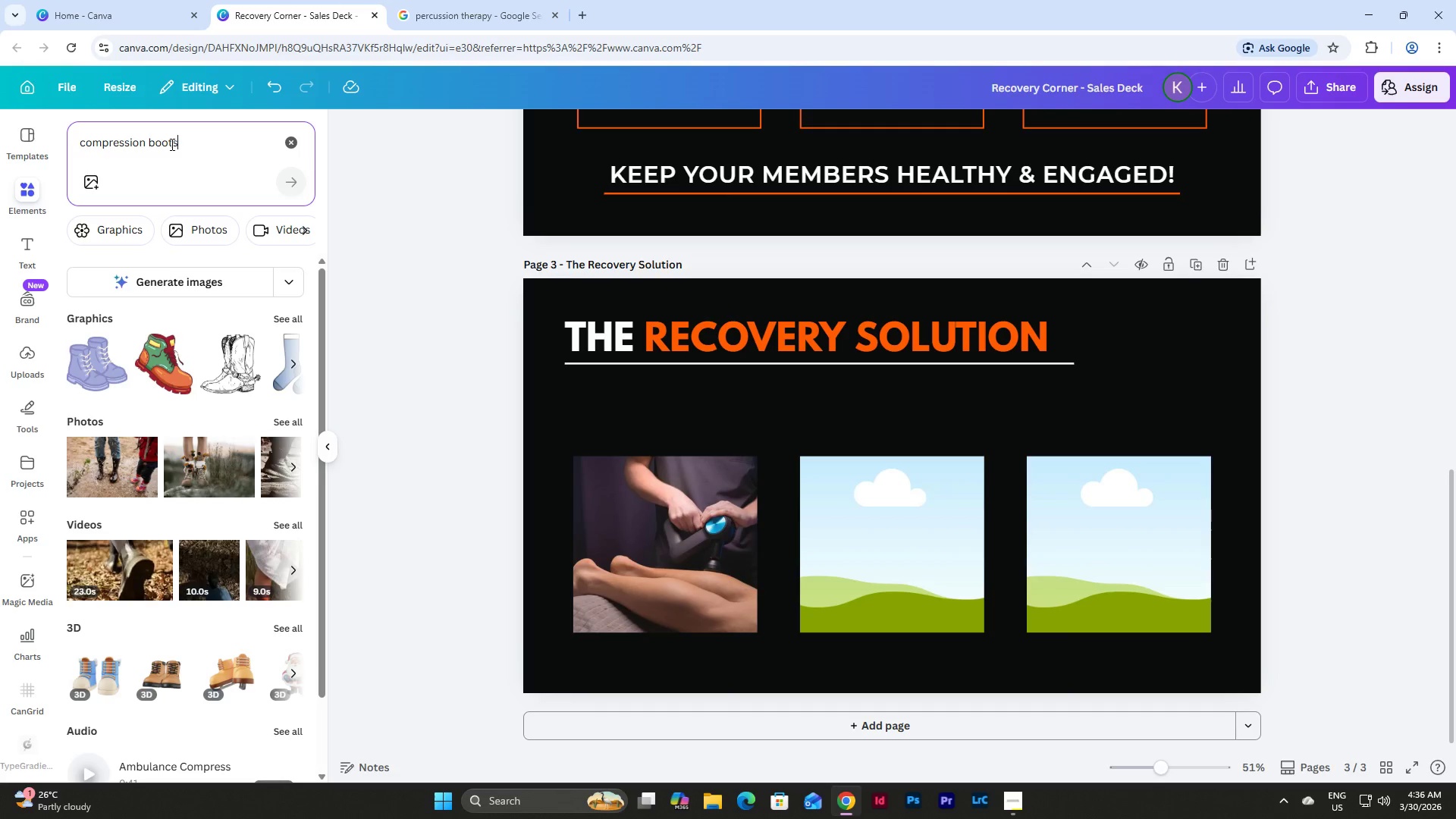 
wait(9.0)
 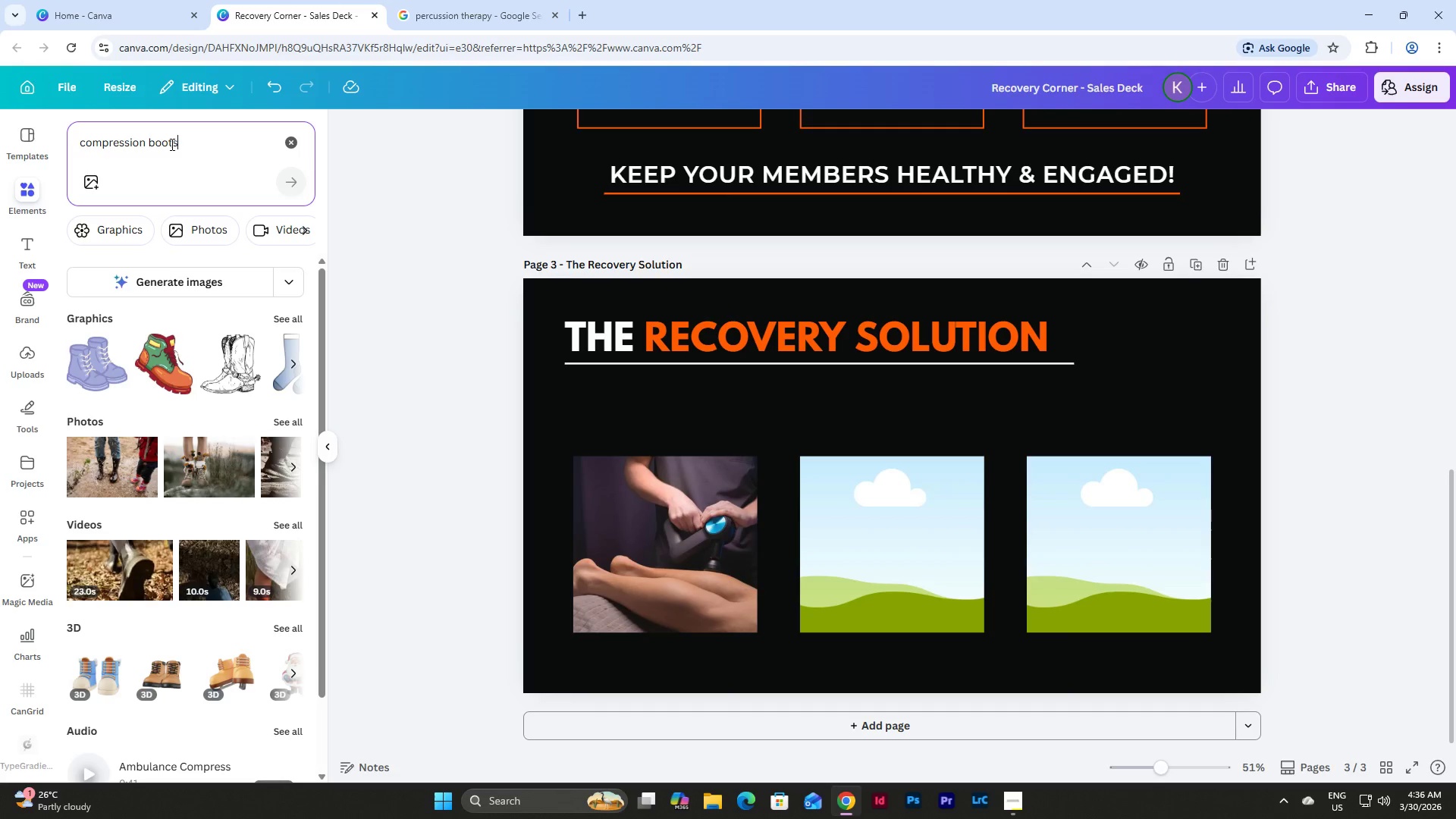 
left_click([291, 422])
 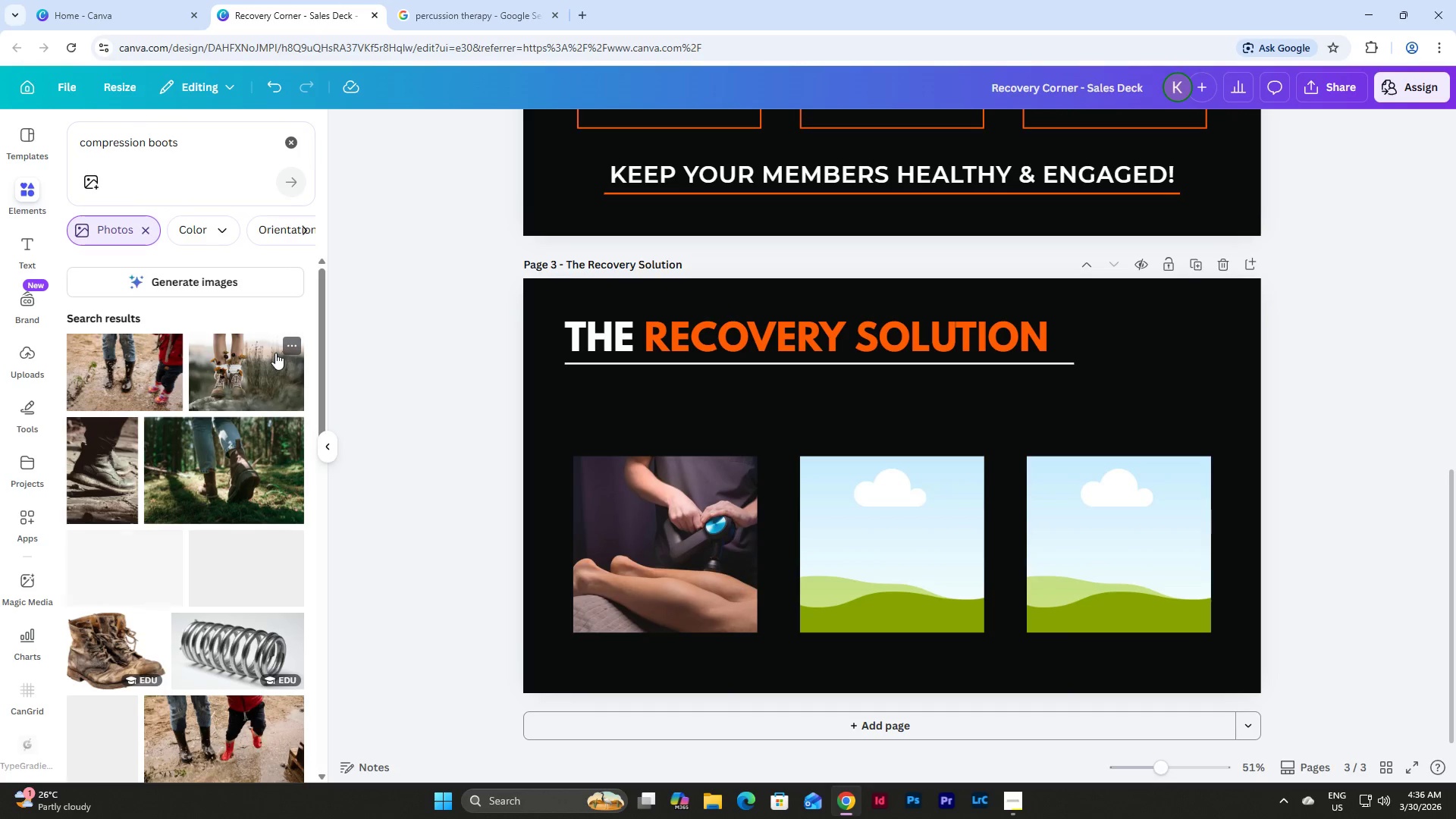 
scroll: coordinate [275, 352], scroll_direction: down, amount: 4.0
 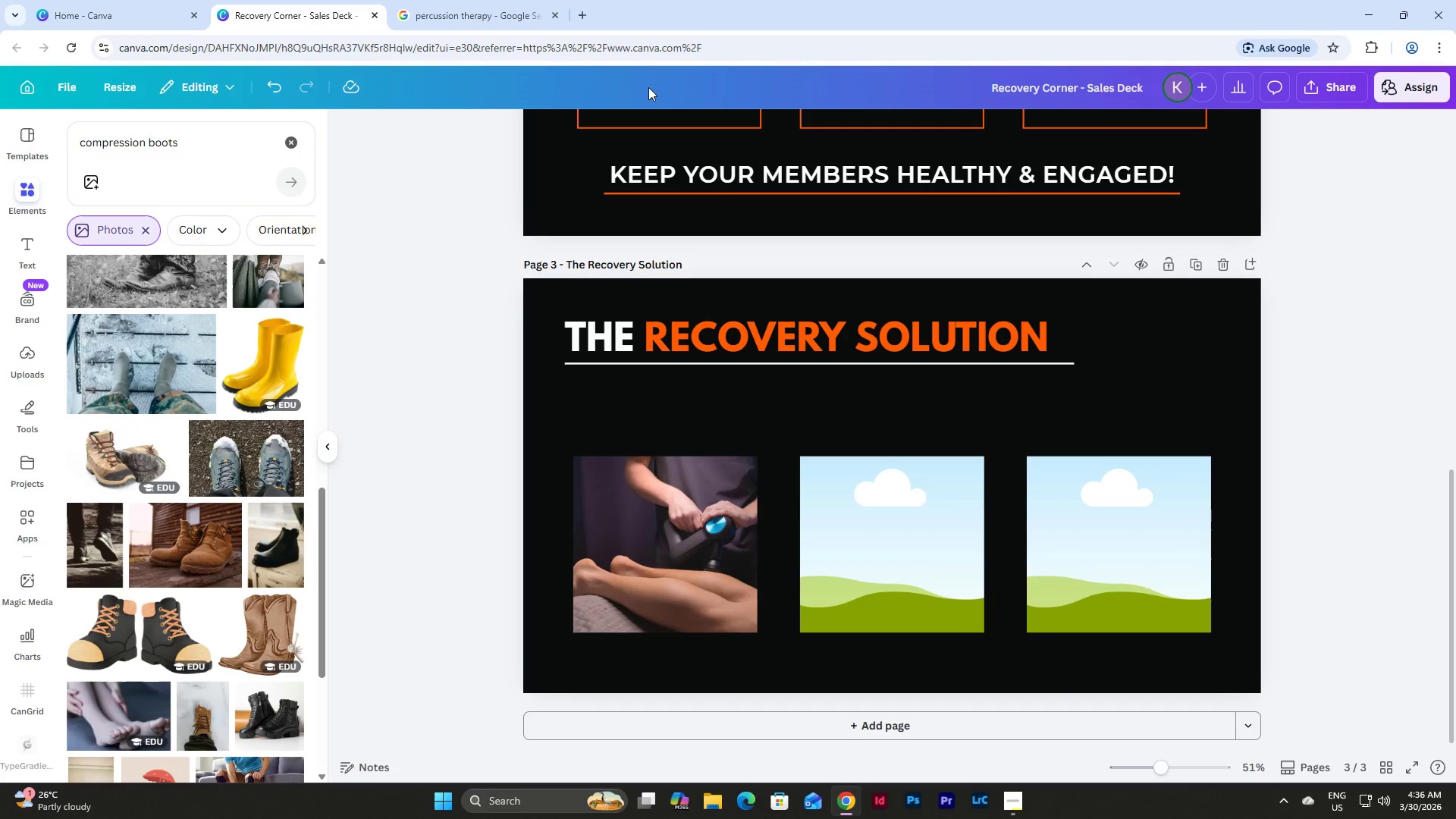 
left_click([496, 0])
 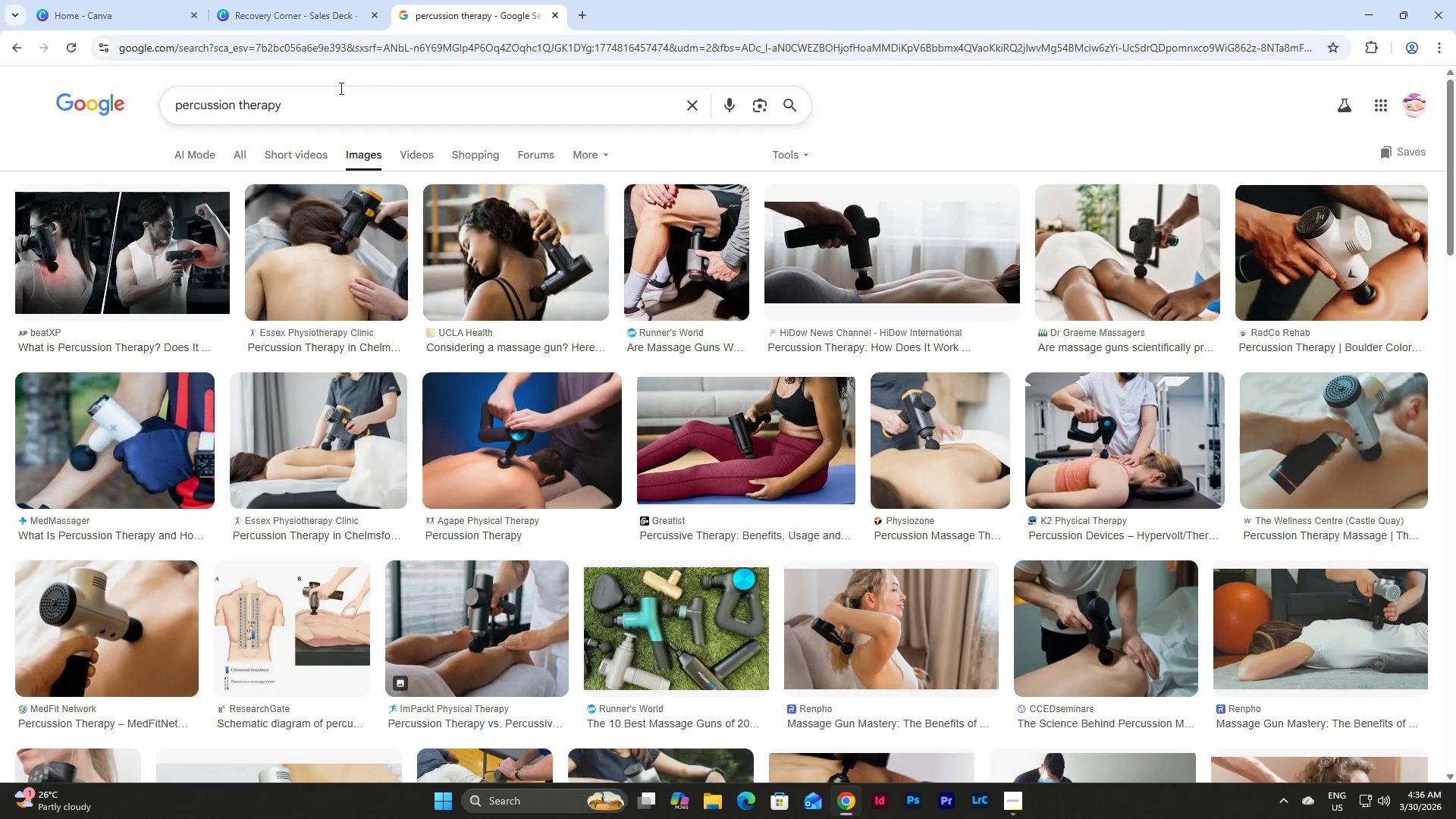 
left_click([343, 50])
 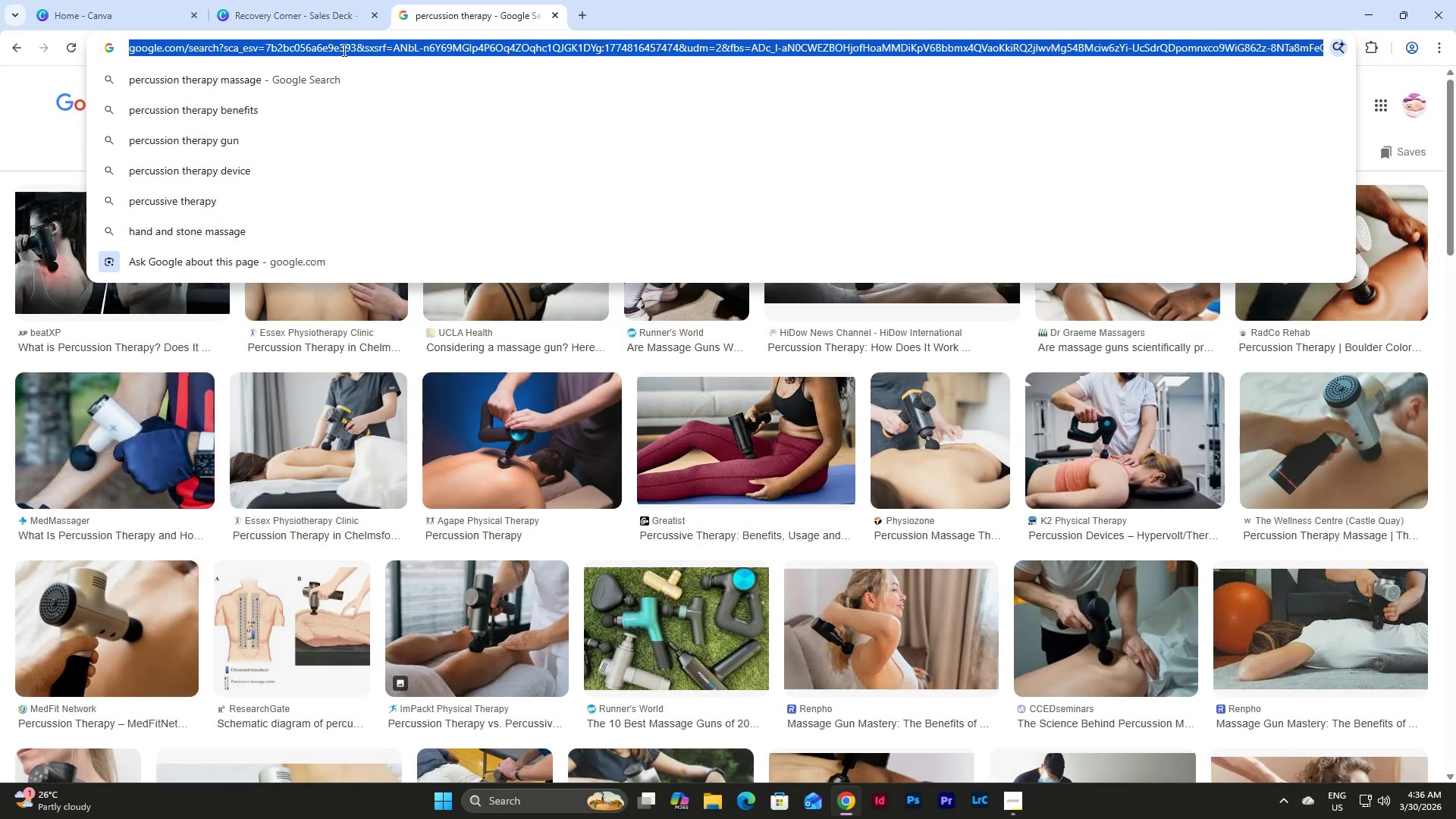 
type(com)
 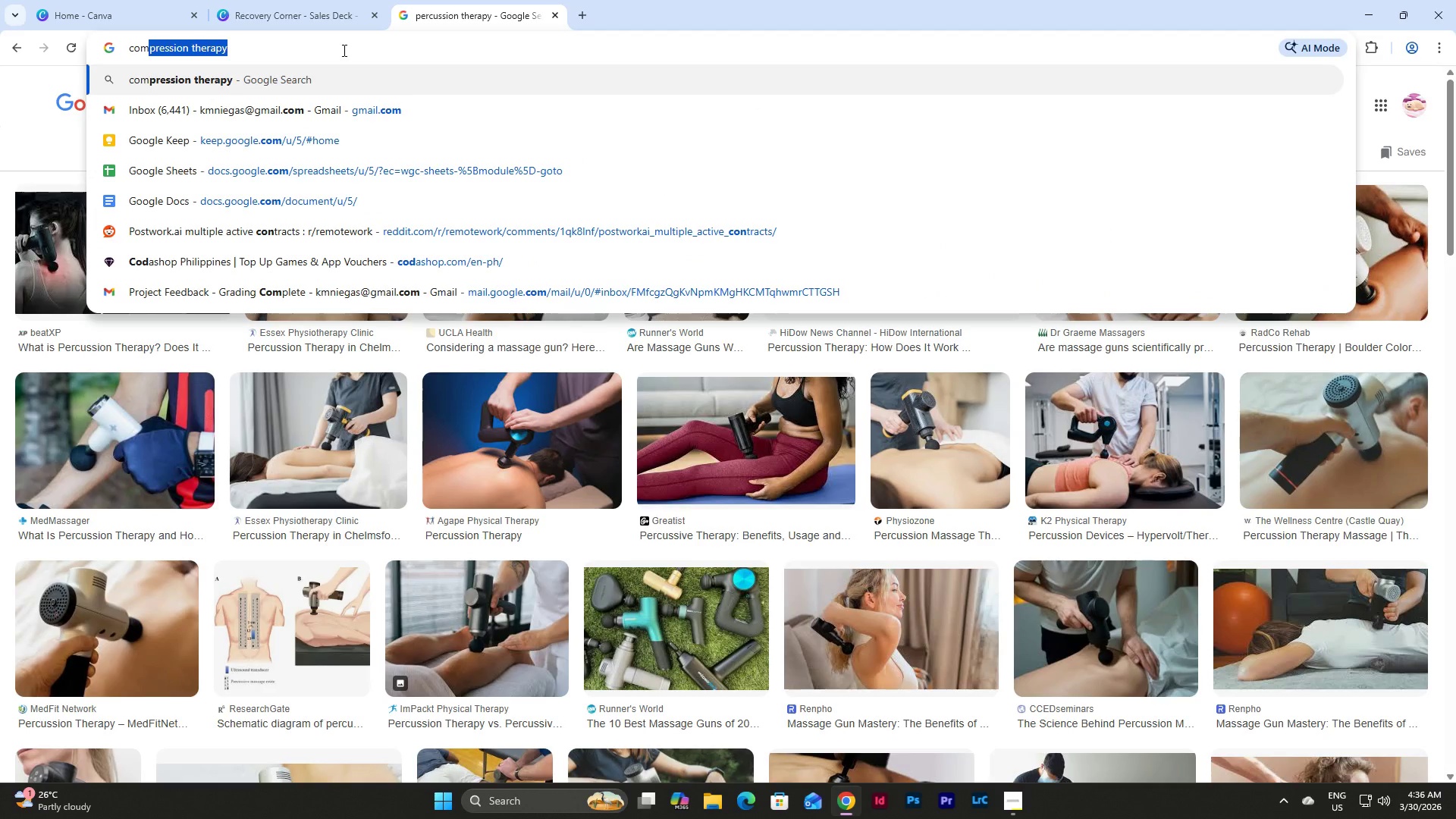 
type(pression boots)
 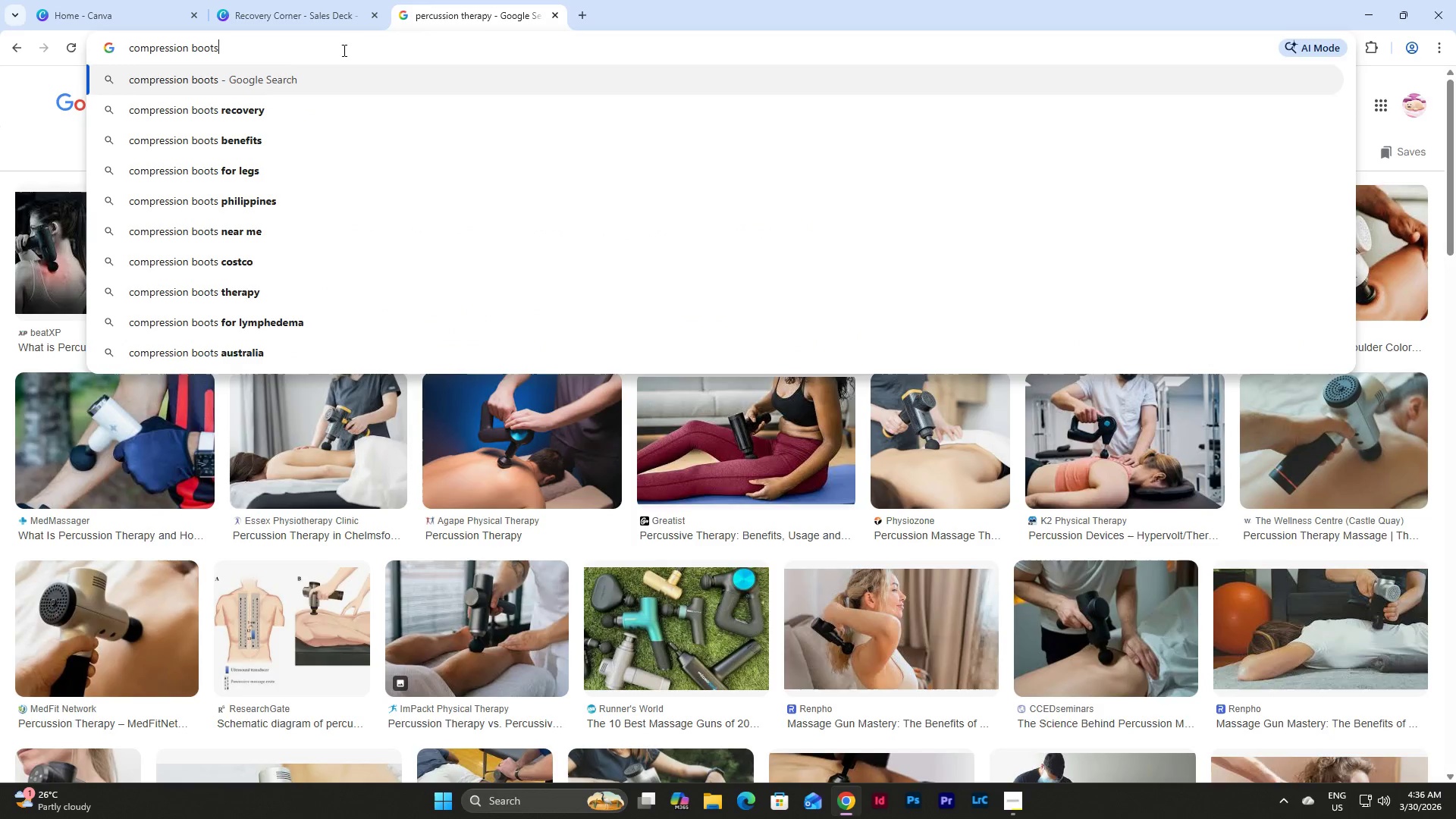 
key(Enter)
 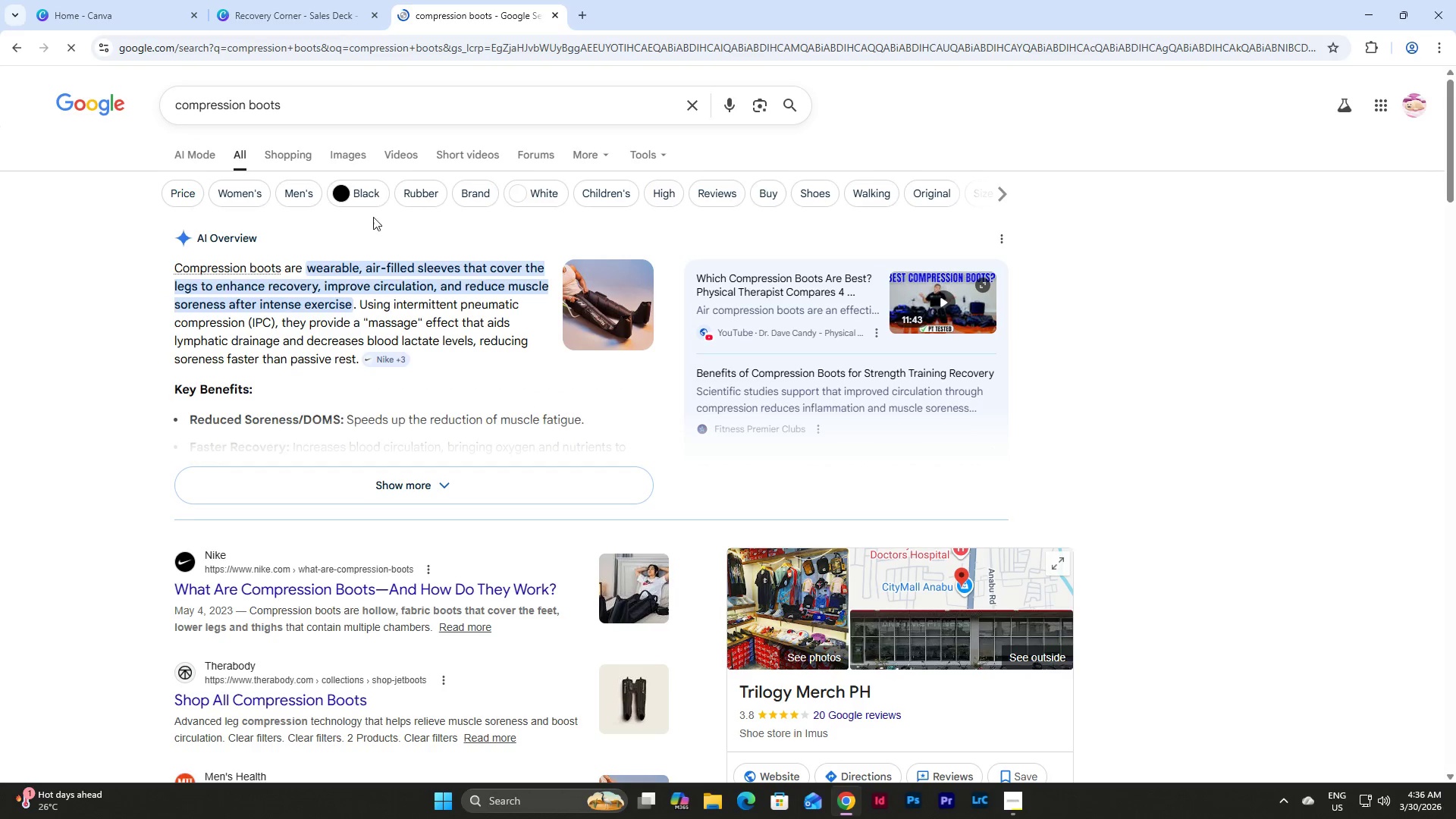 
left_click([337, 149])
 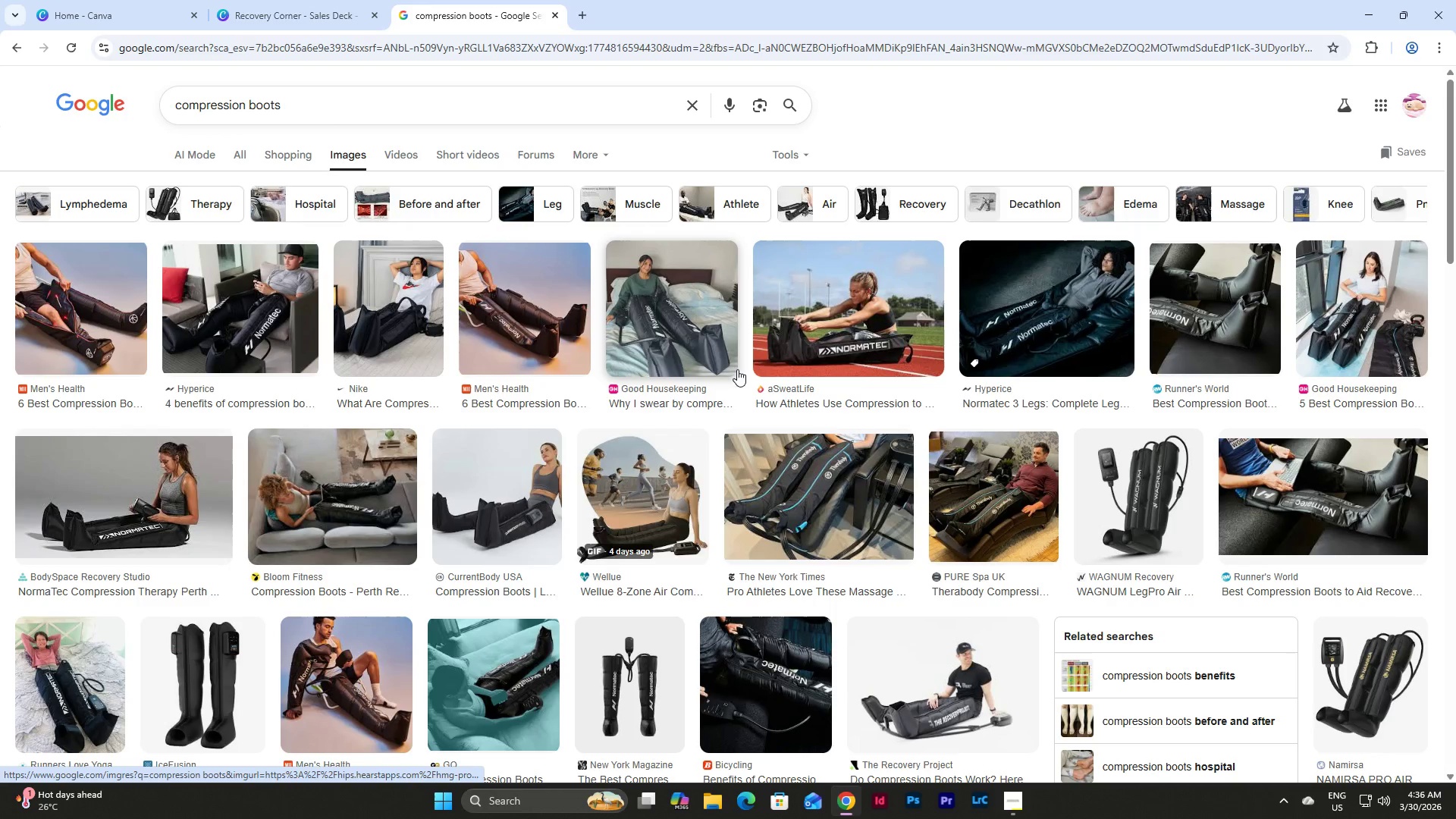 
wait(6.89)
 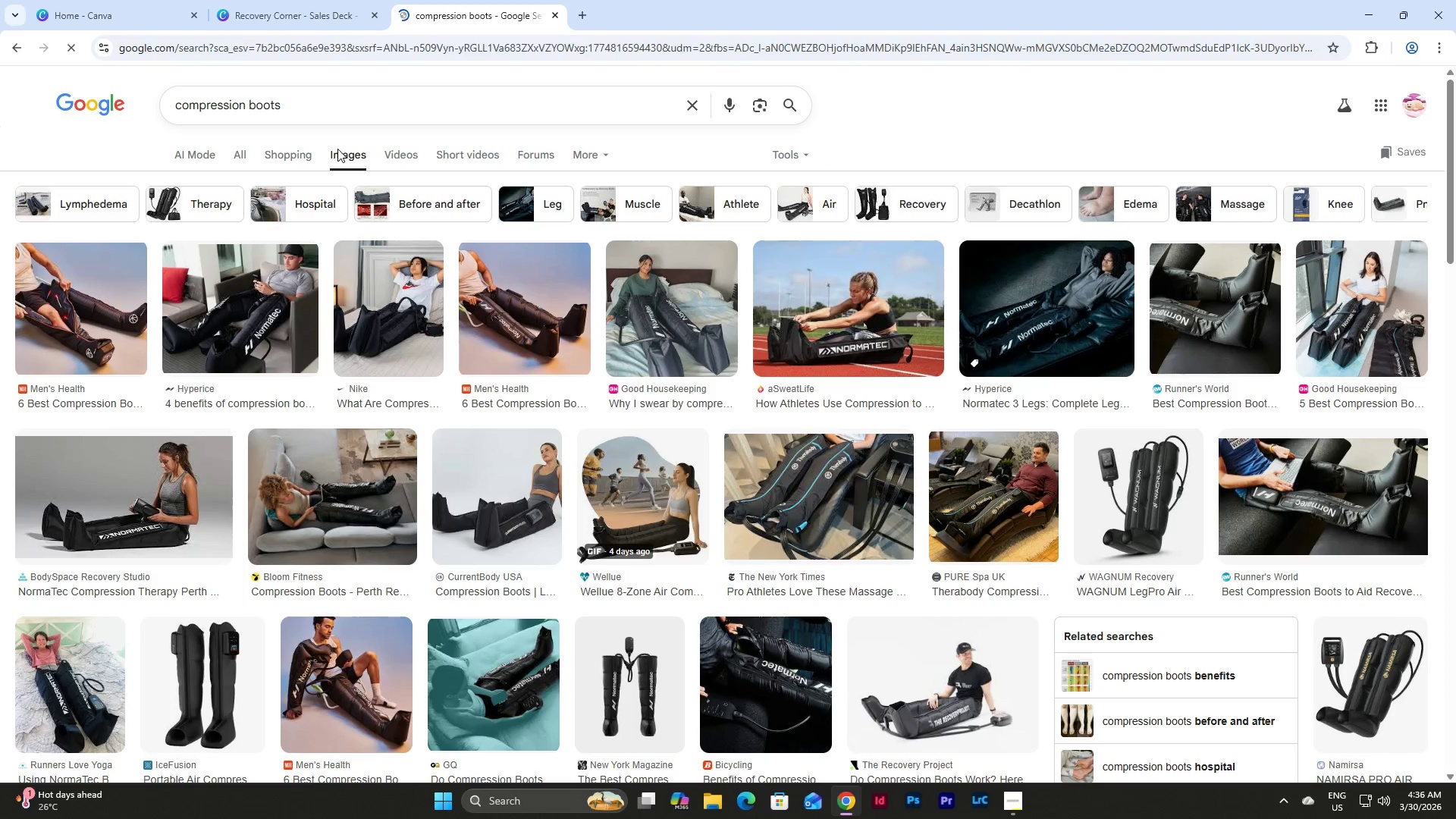 
left_click([306, 6])
 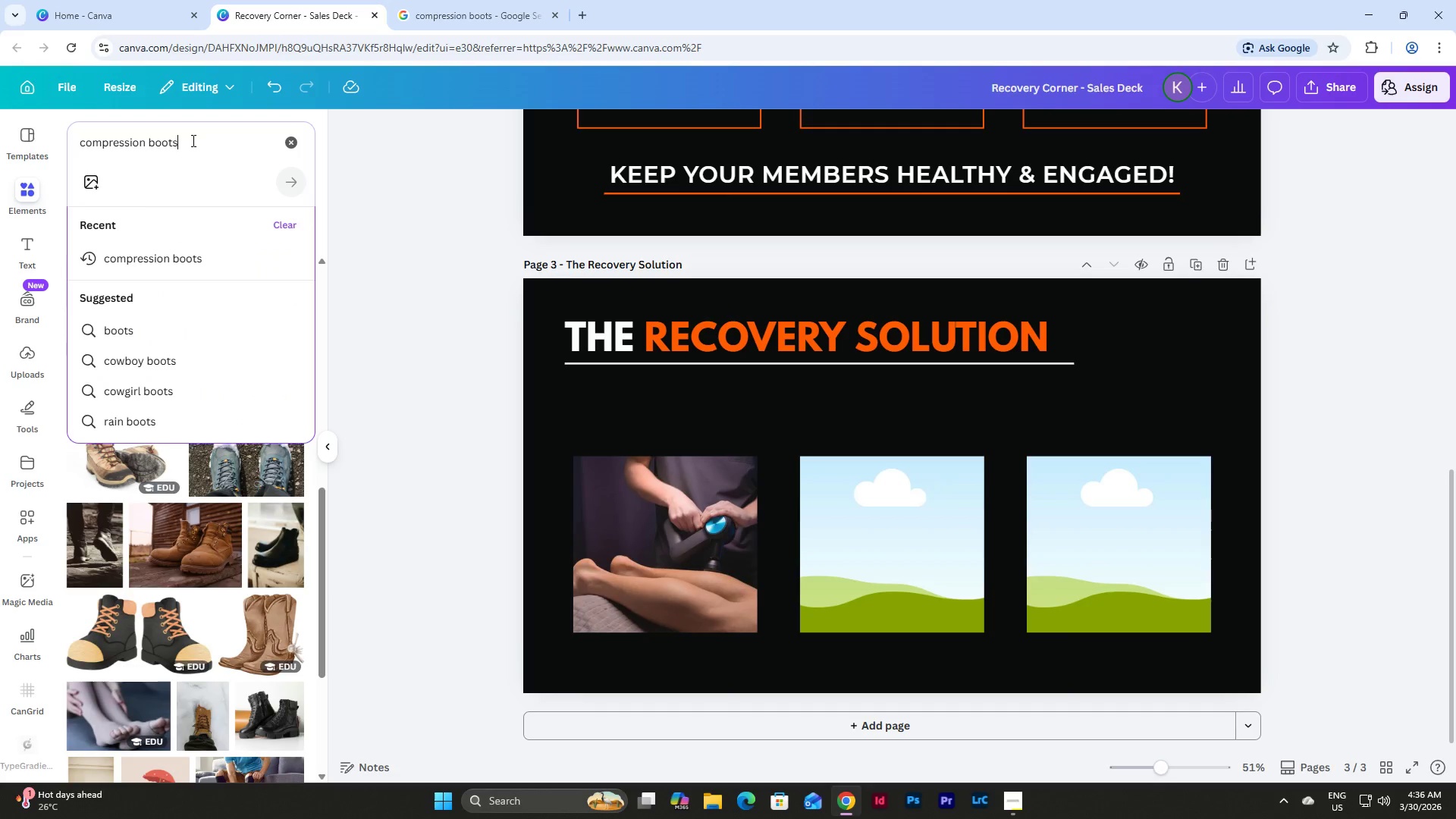 
type( athletes)
 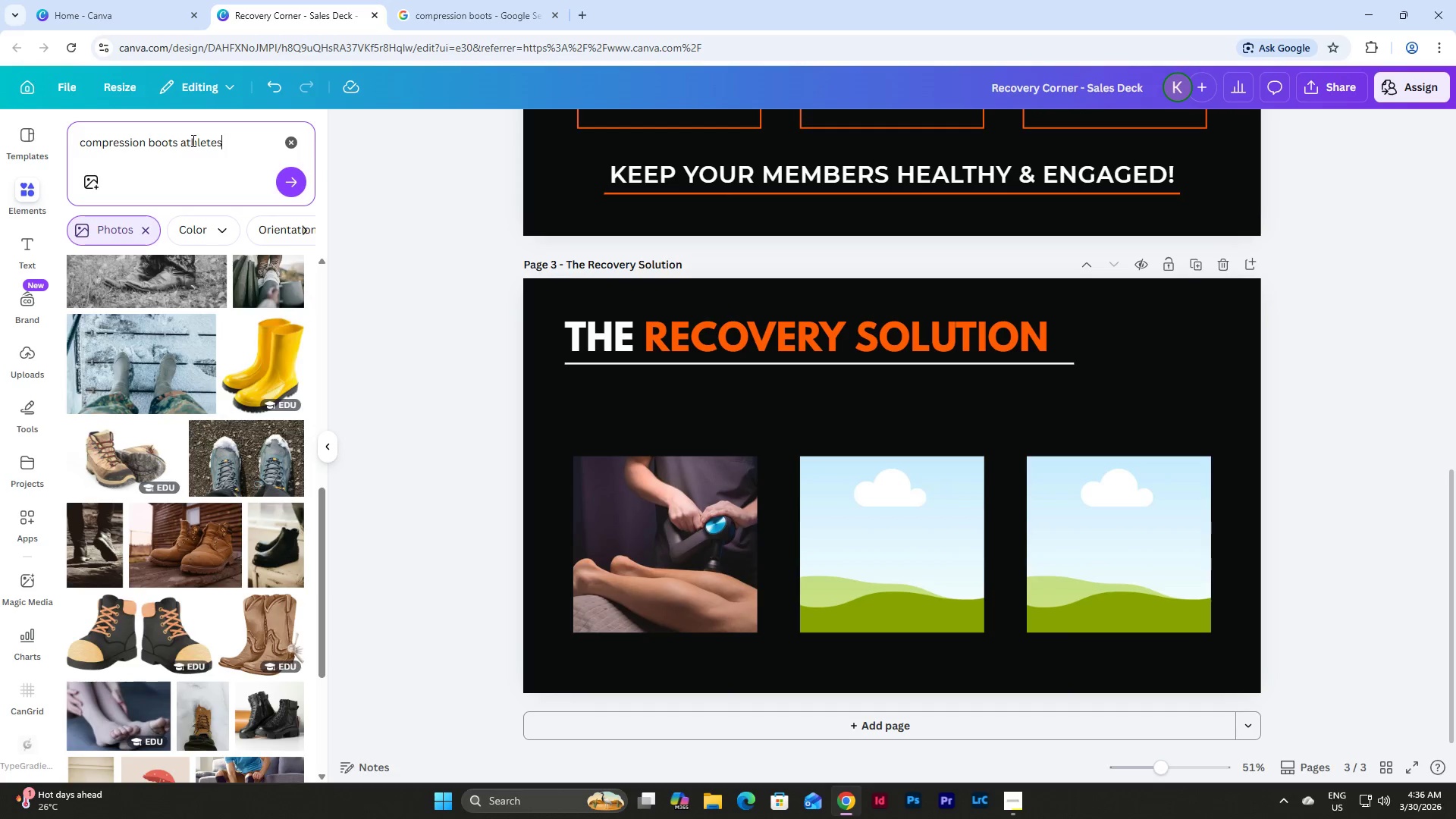 
key(Enter)
 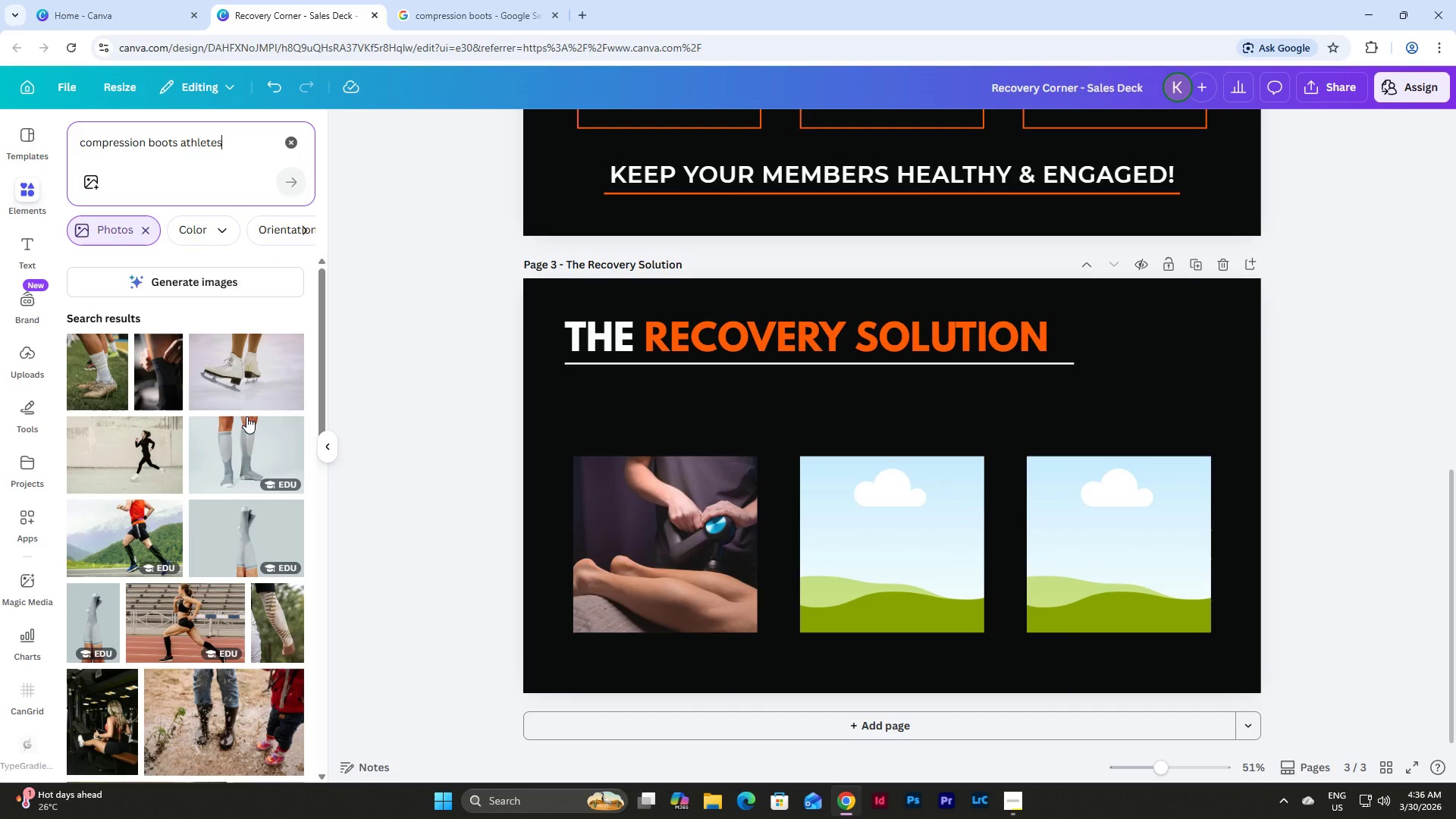 
scroll: coordinate [196, 400], scroll_direction: down, amount: 17.0
 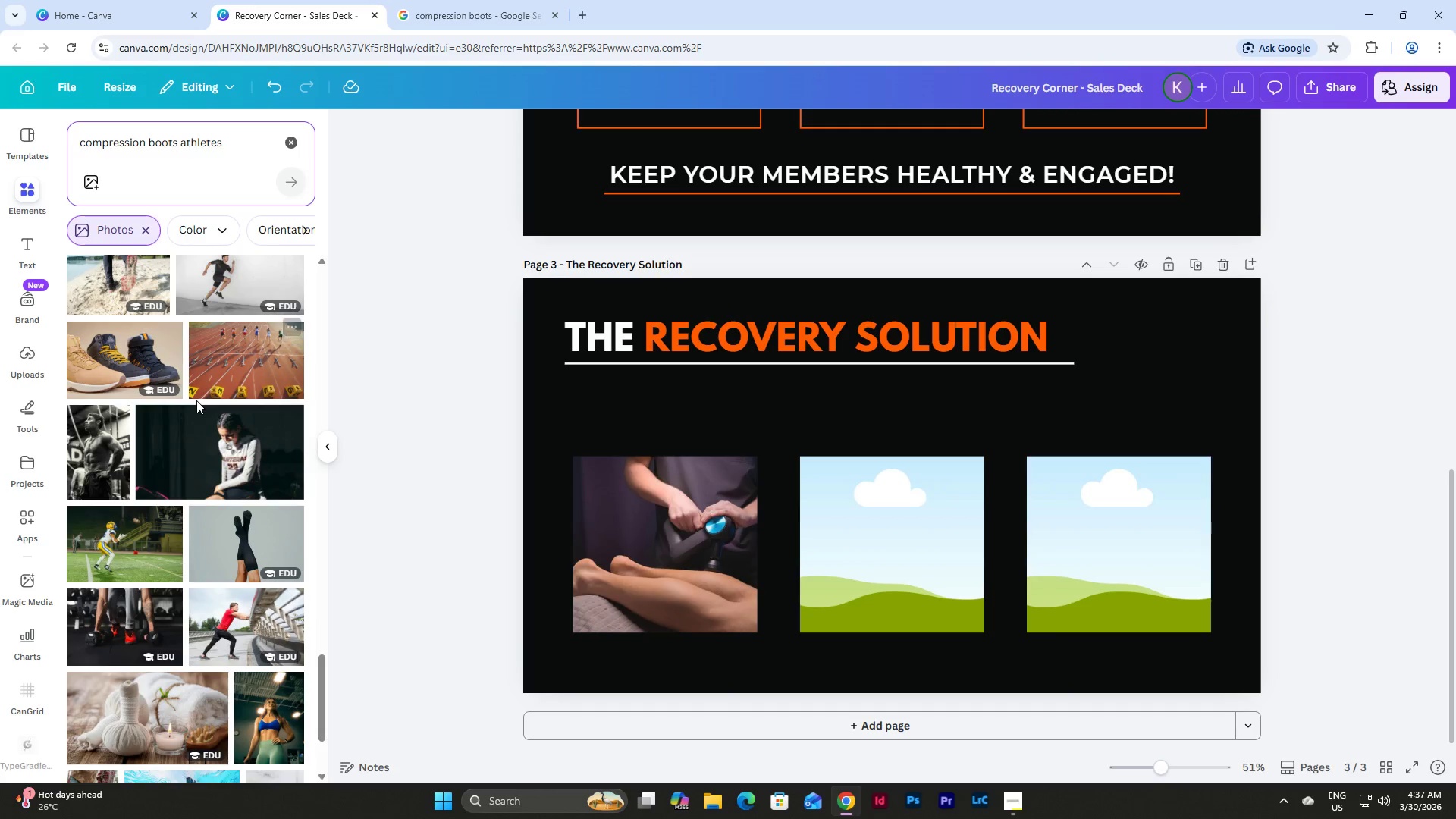 
scroll: coordinate [196, 400], scroll_direction: down, amount: 5.0
 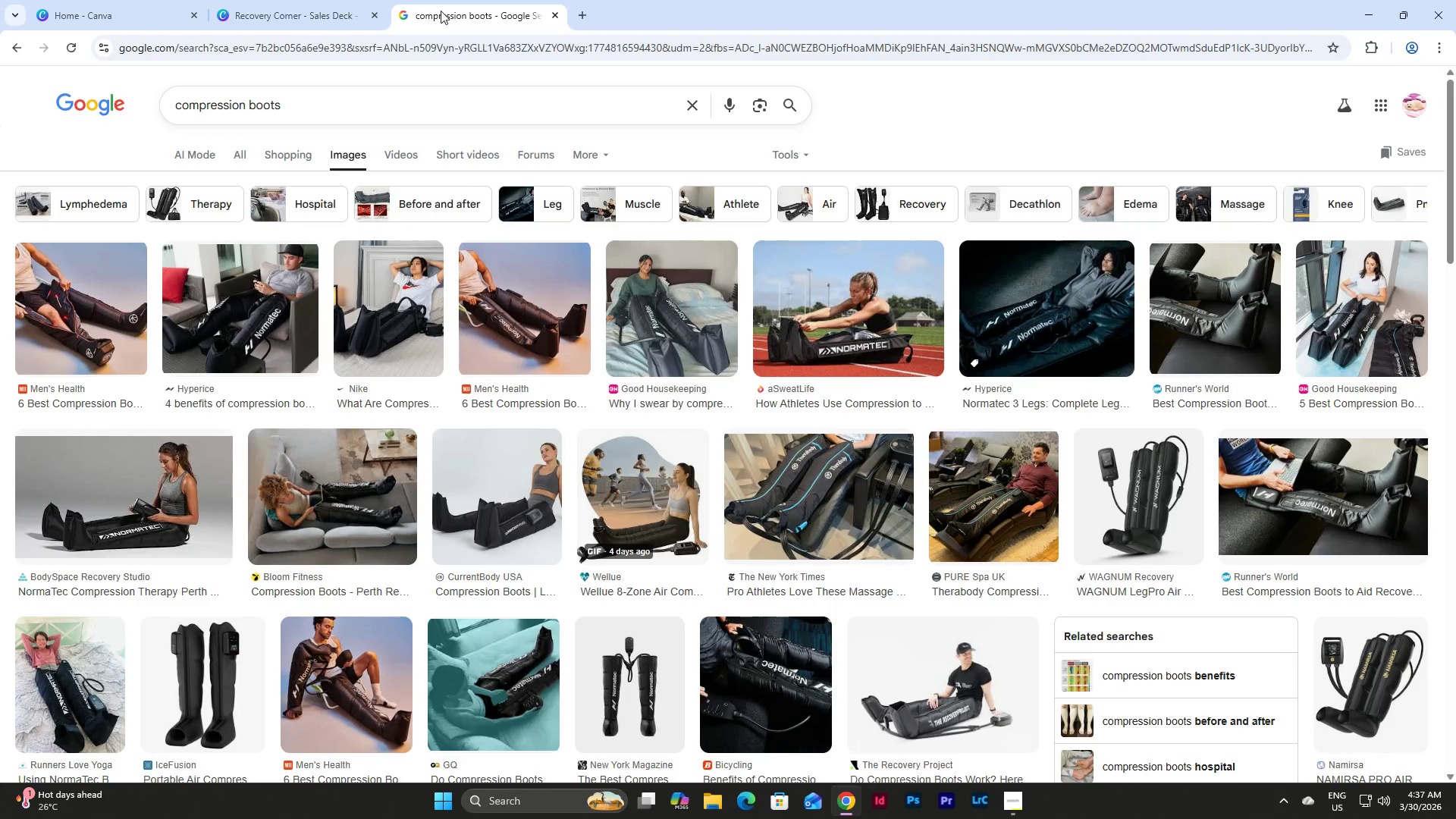 
wait(5.49)
 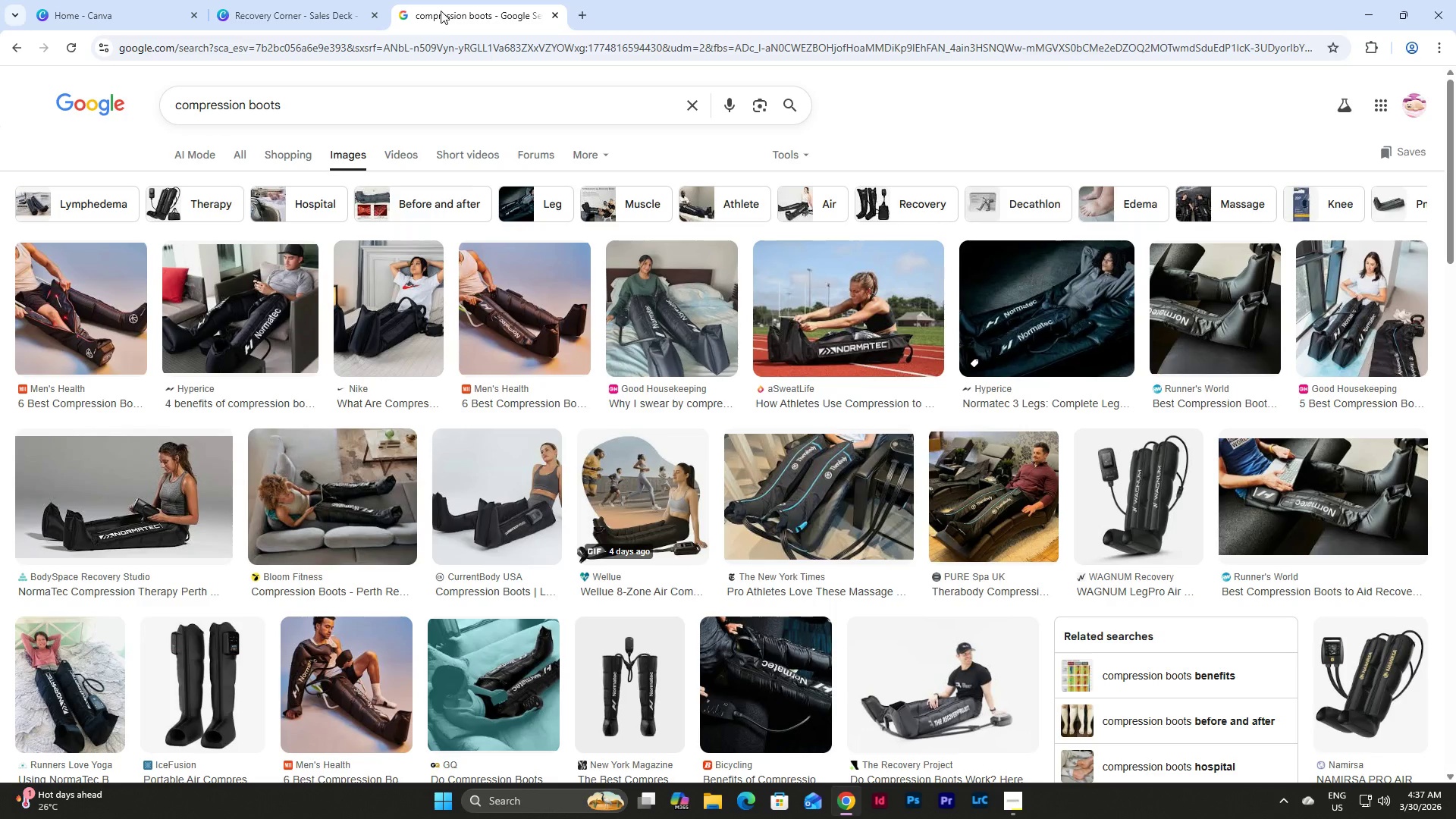 
scroll: coordinate [436, 255], scroll_direction: down, amount: 1.0
 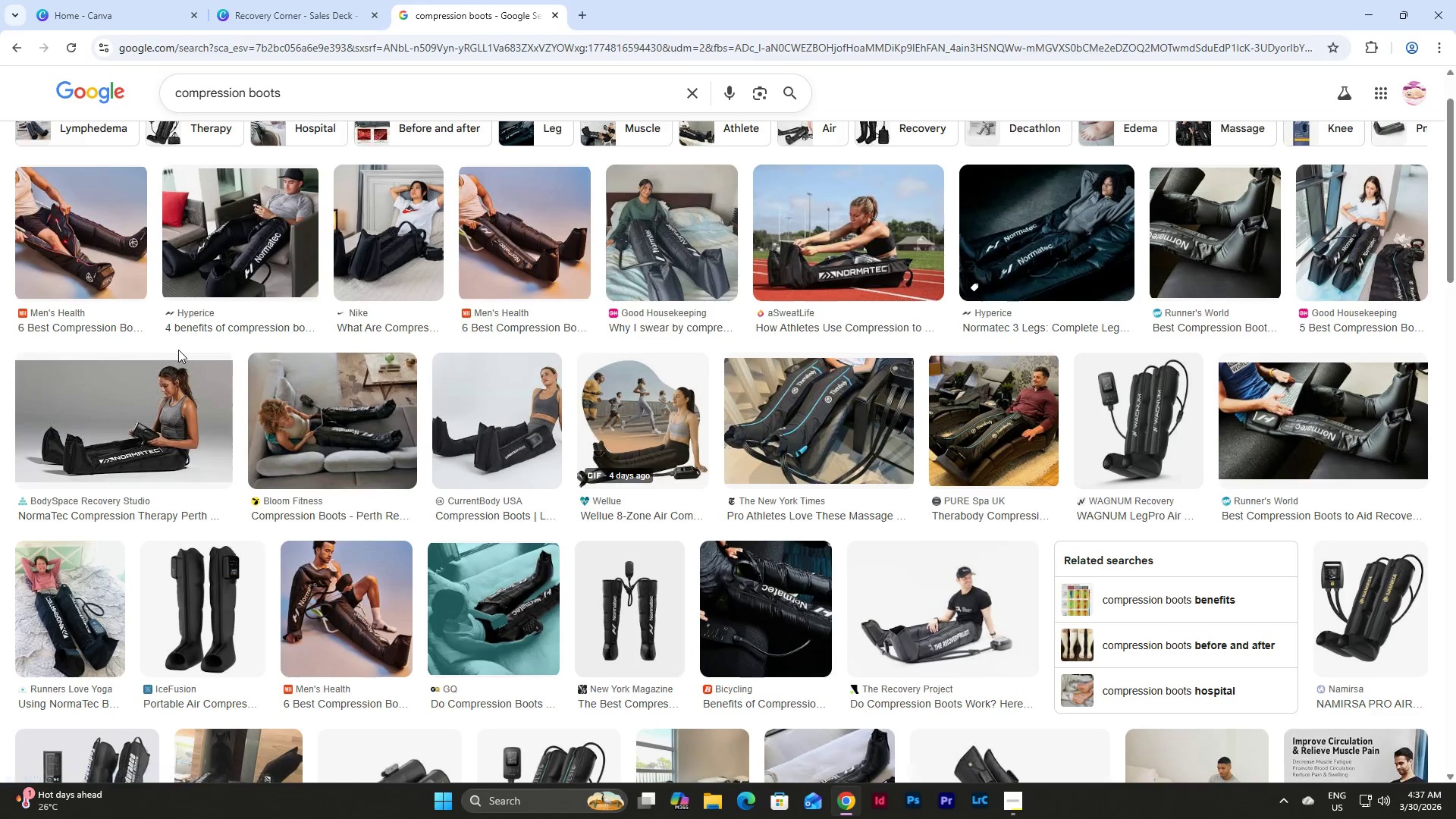 
left_click([270, 0])
 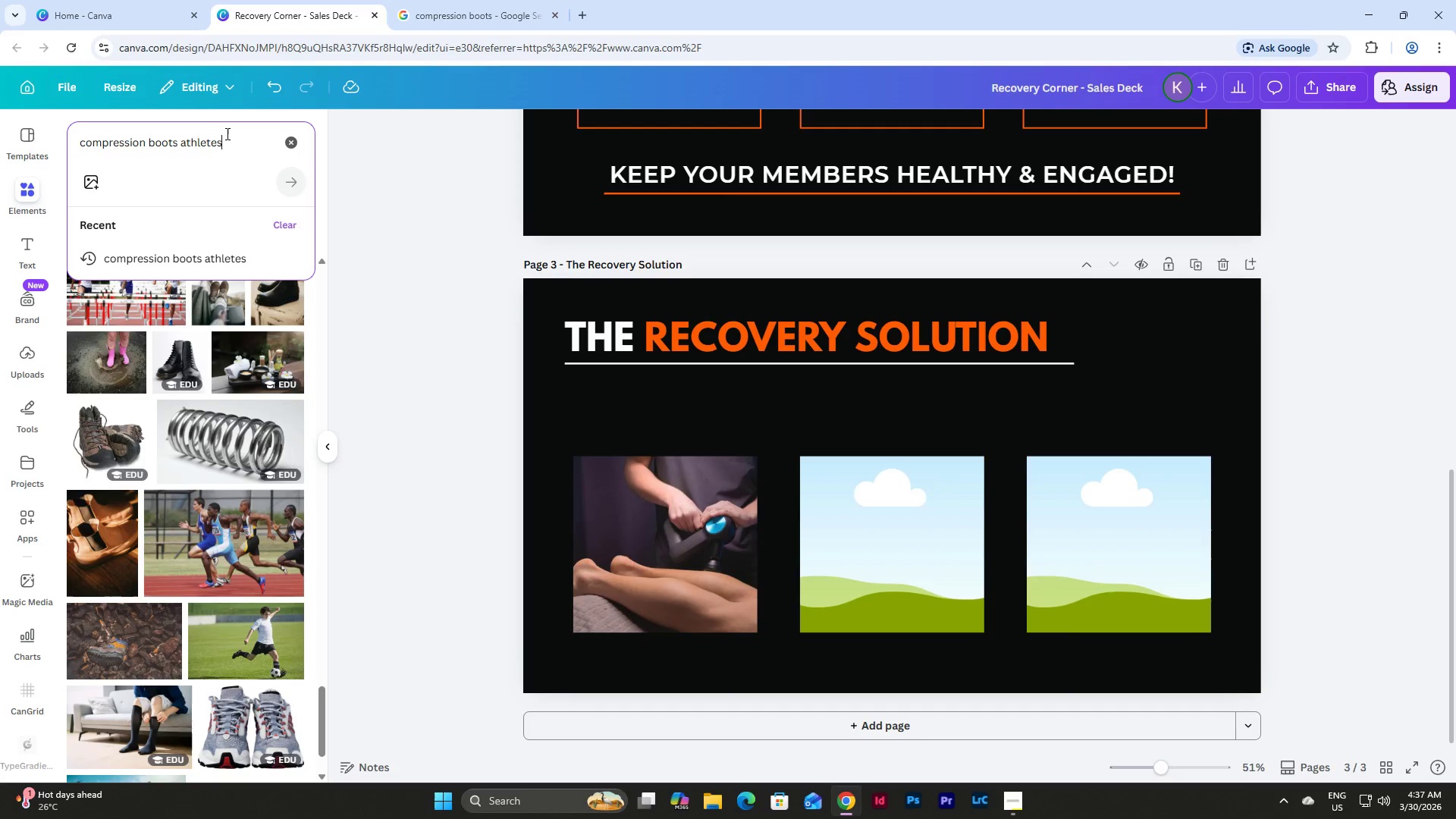 
left_click_drag(start_coordinate=[230, 145], to_coordinate=[149, 146])
 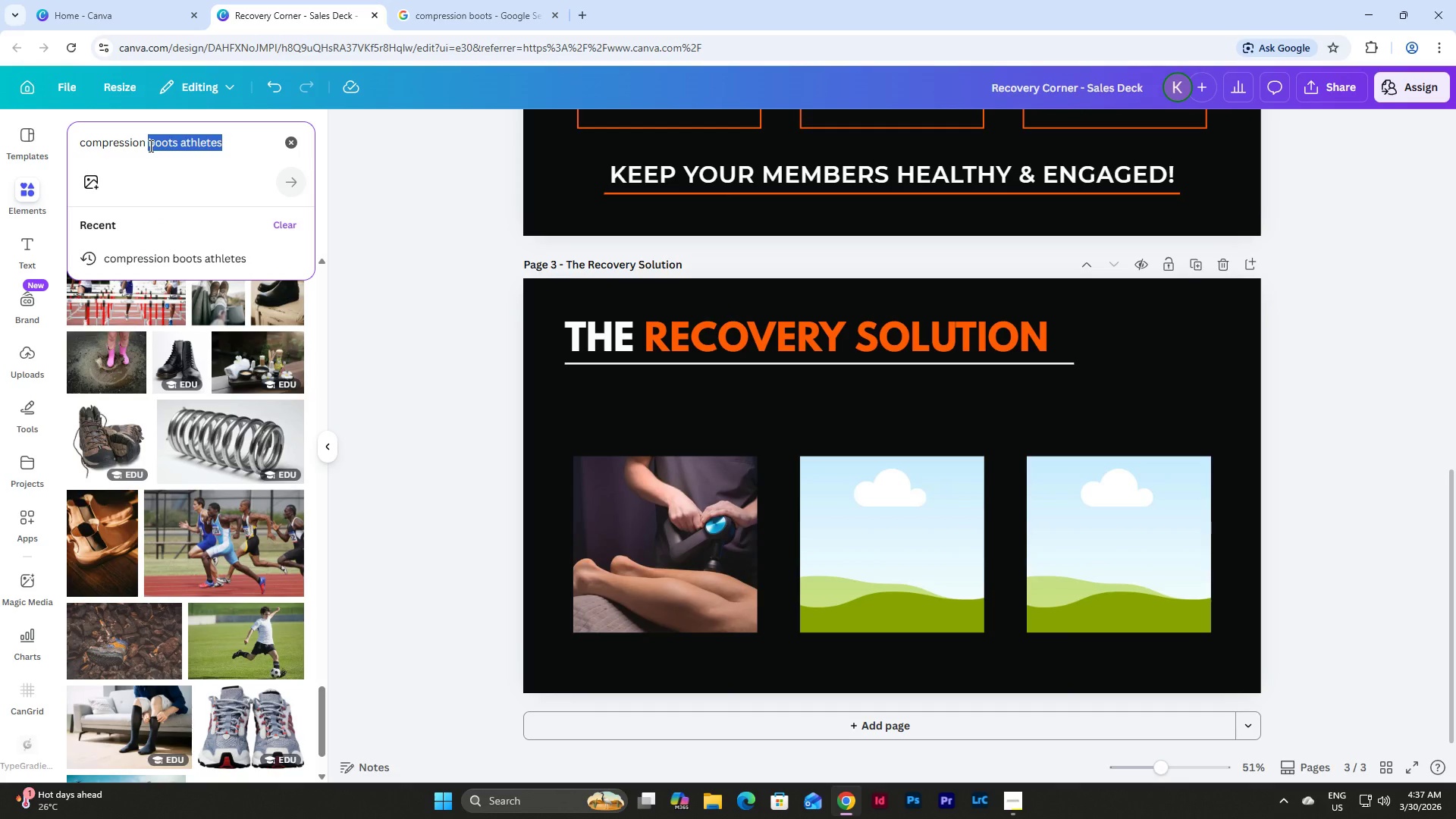 
type(therapy)
 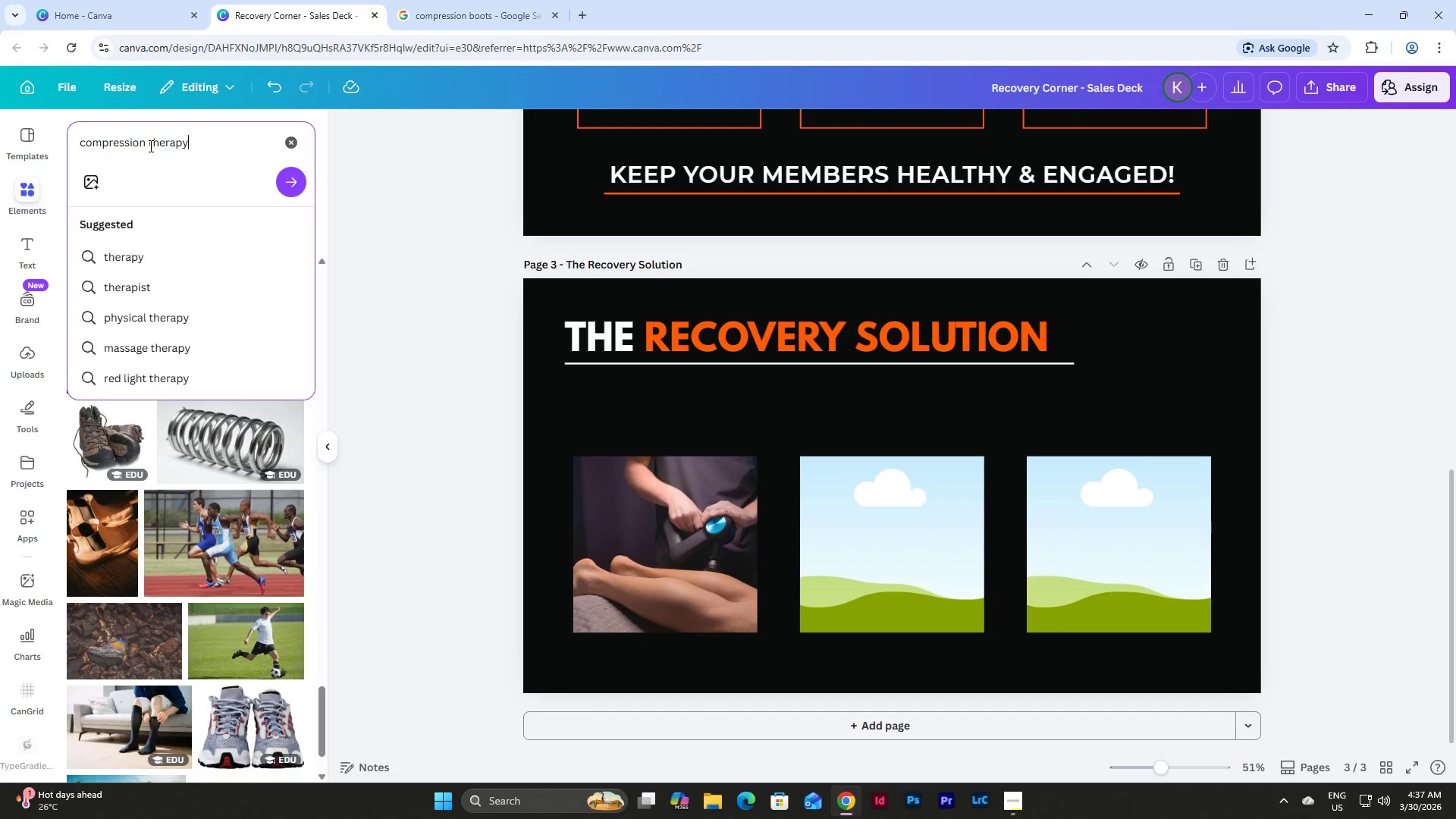 
key(Enter)
 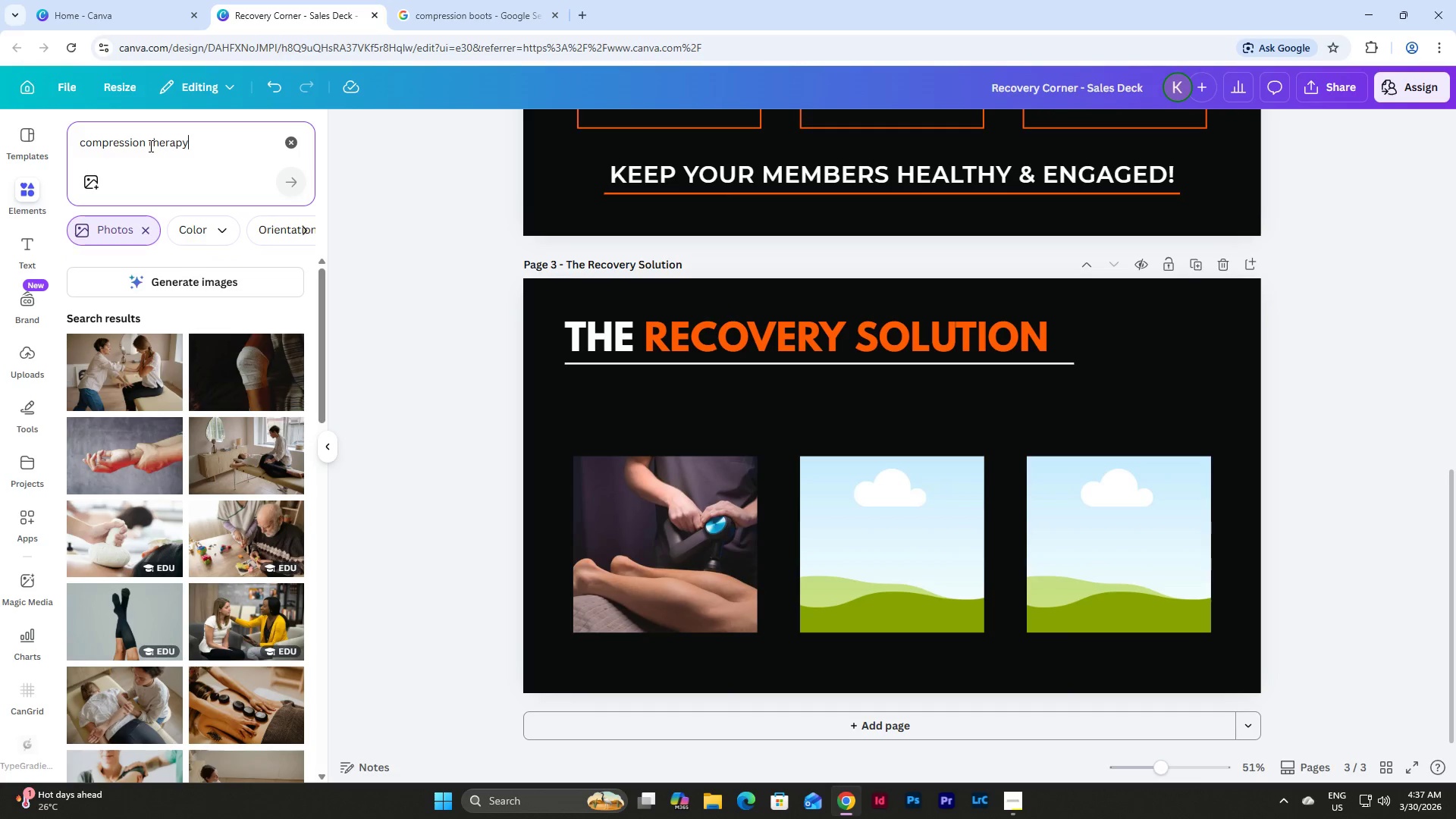 
scroll: coordinate [210, 419], scroll_direction: down, amount: 14.0
 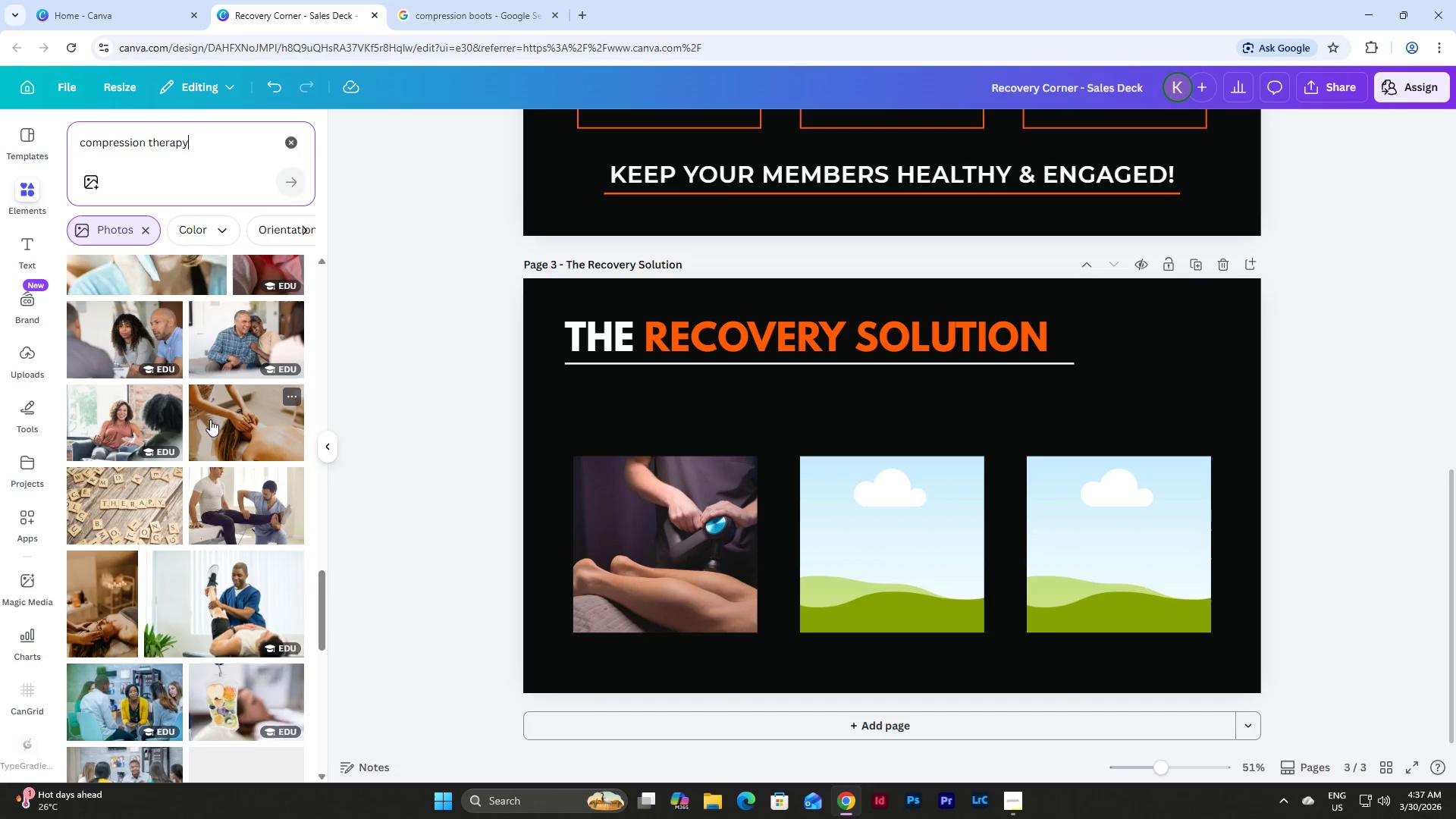 
scroll: coordinate [210, 419], scroll_direction: up, amount: 2.0
 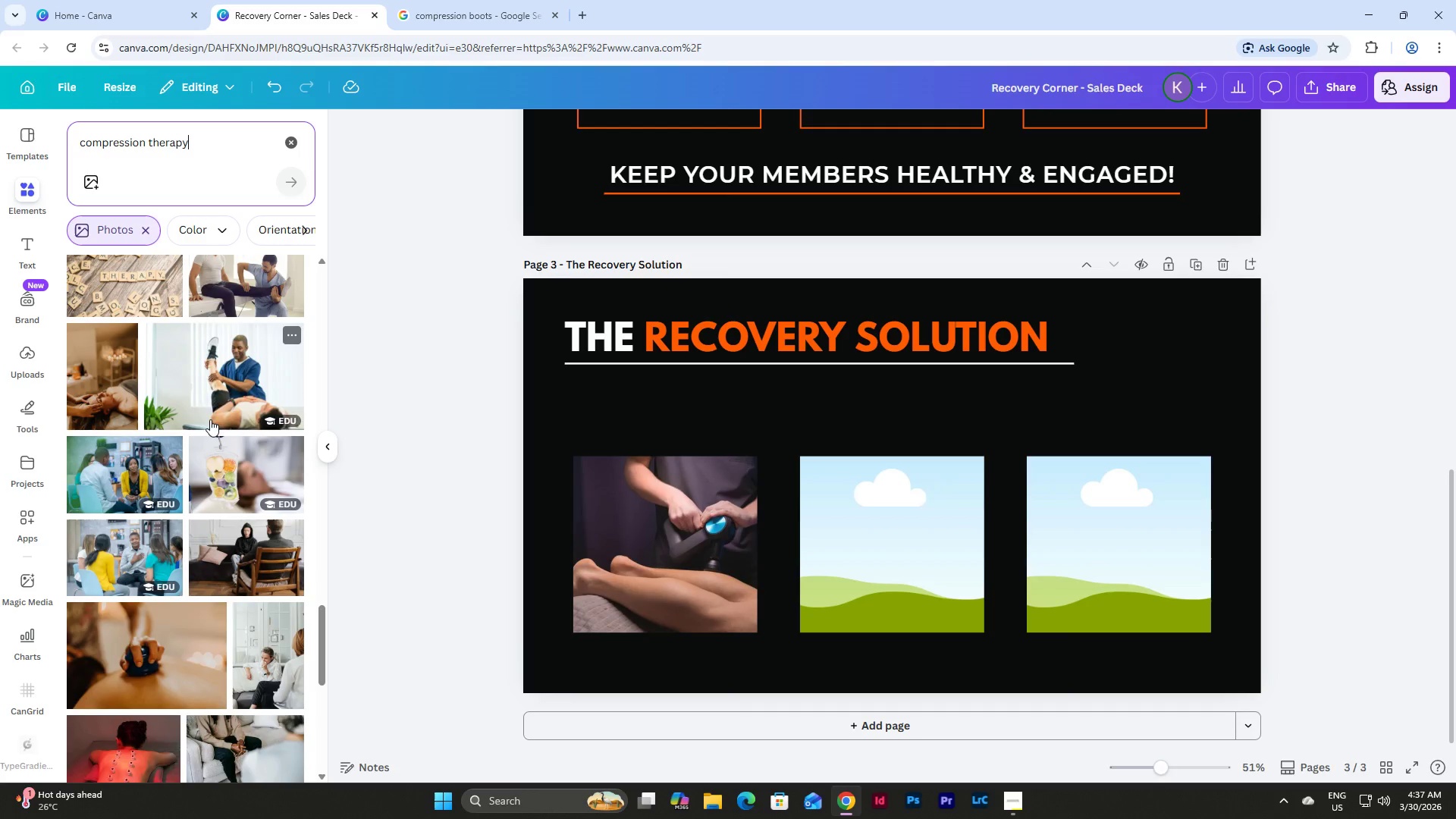 
left_click([216, 363])
 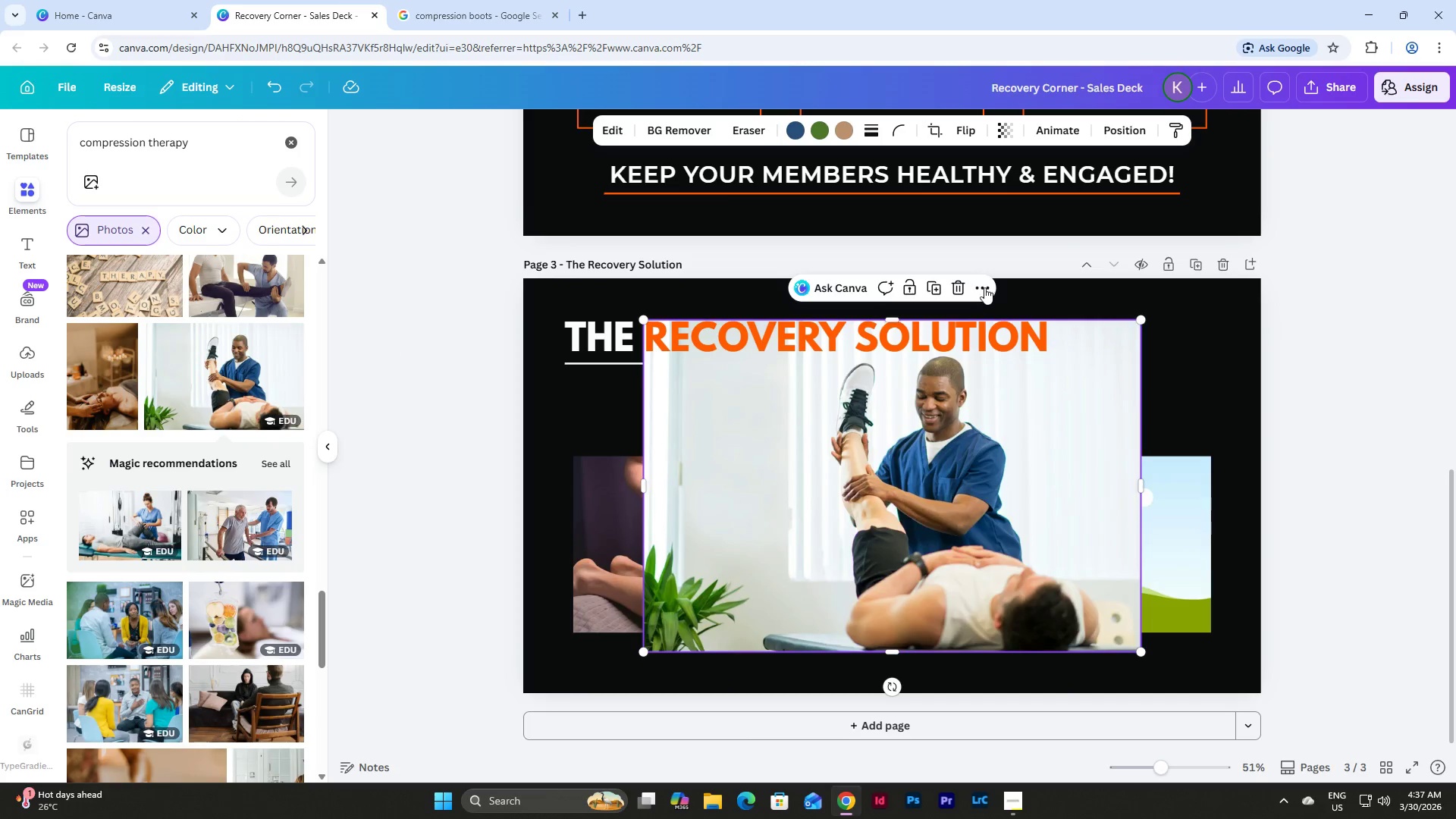 
left_click([956, 284])
 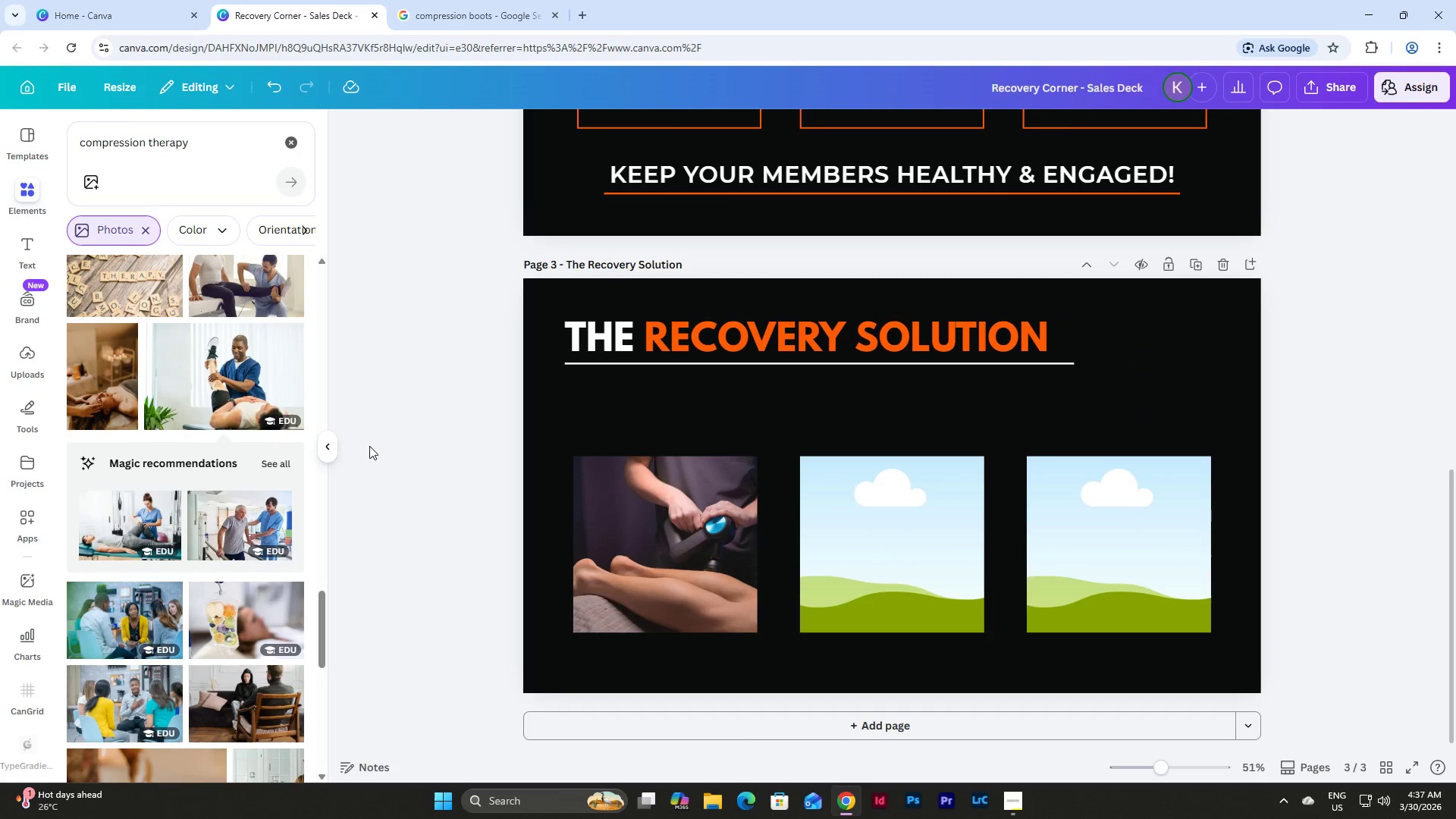 
scroll: coordinate [253, 446], scroll_direction: down, amount: 11.0
 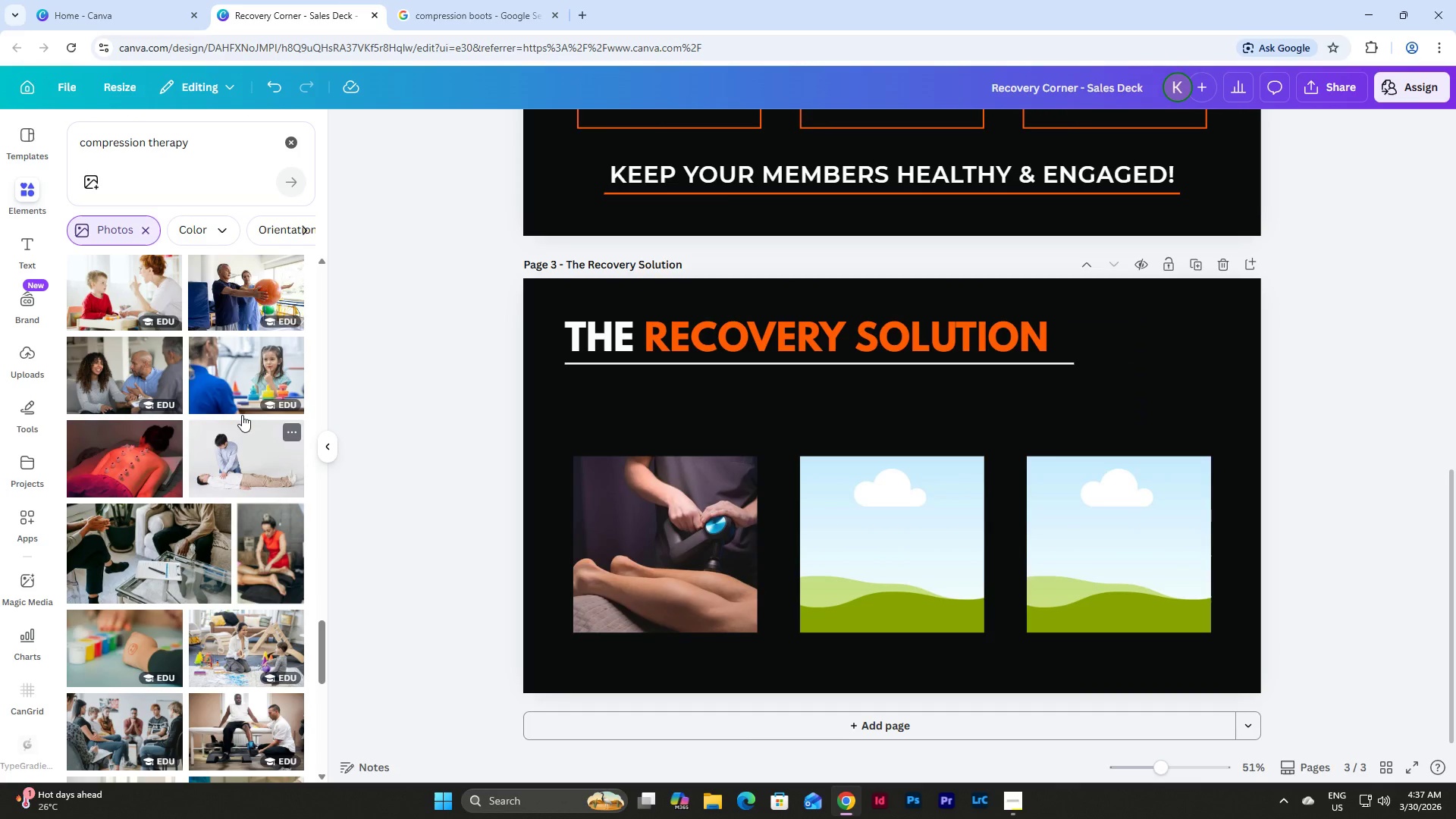 
left_click([214, 148])
 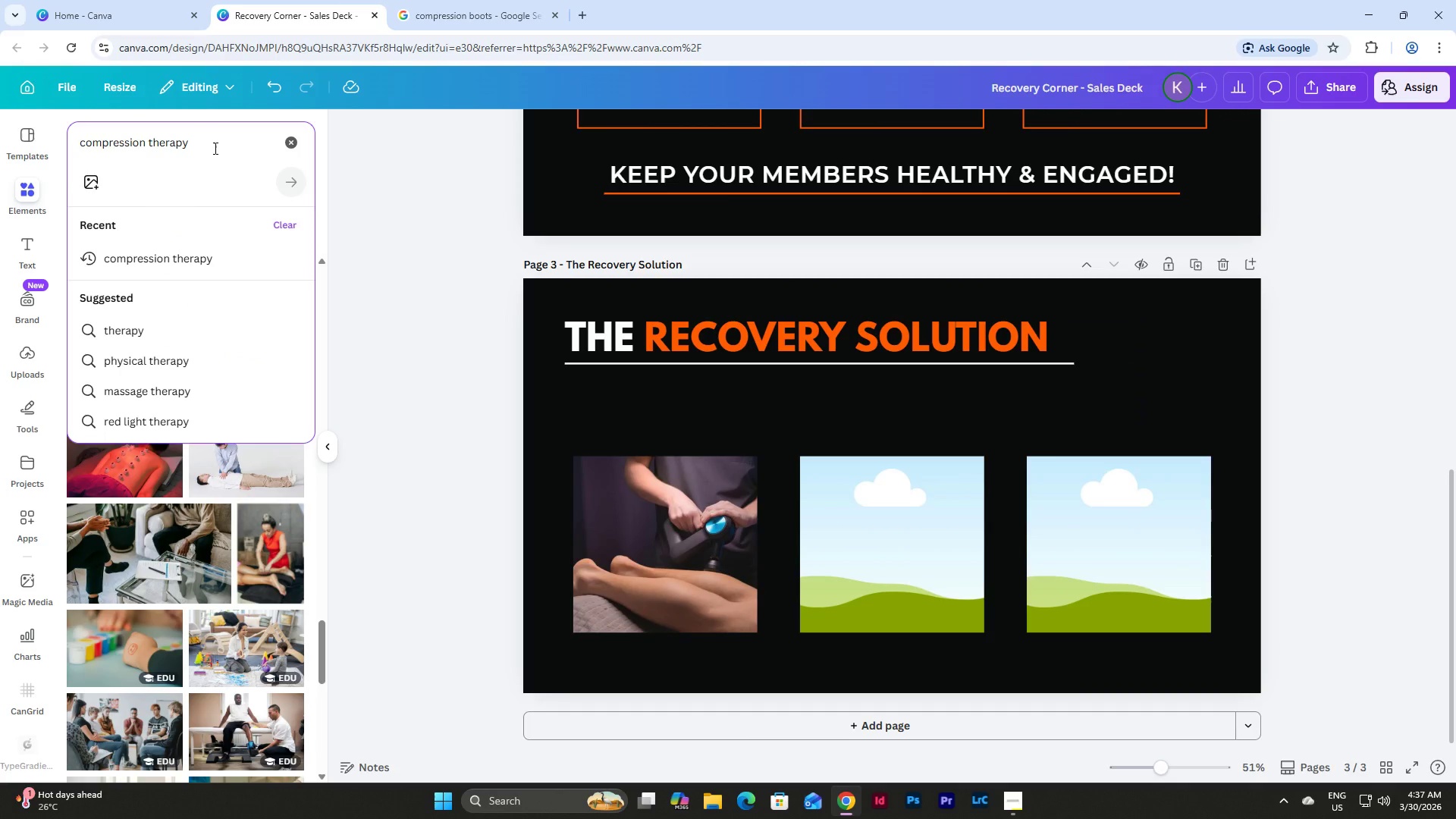 
type( the)
key(Backspace)
key(Backspace)
key(Backspace)
key(Backspace)
 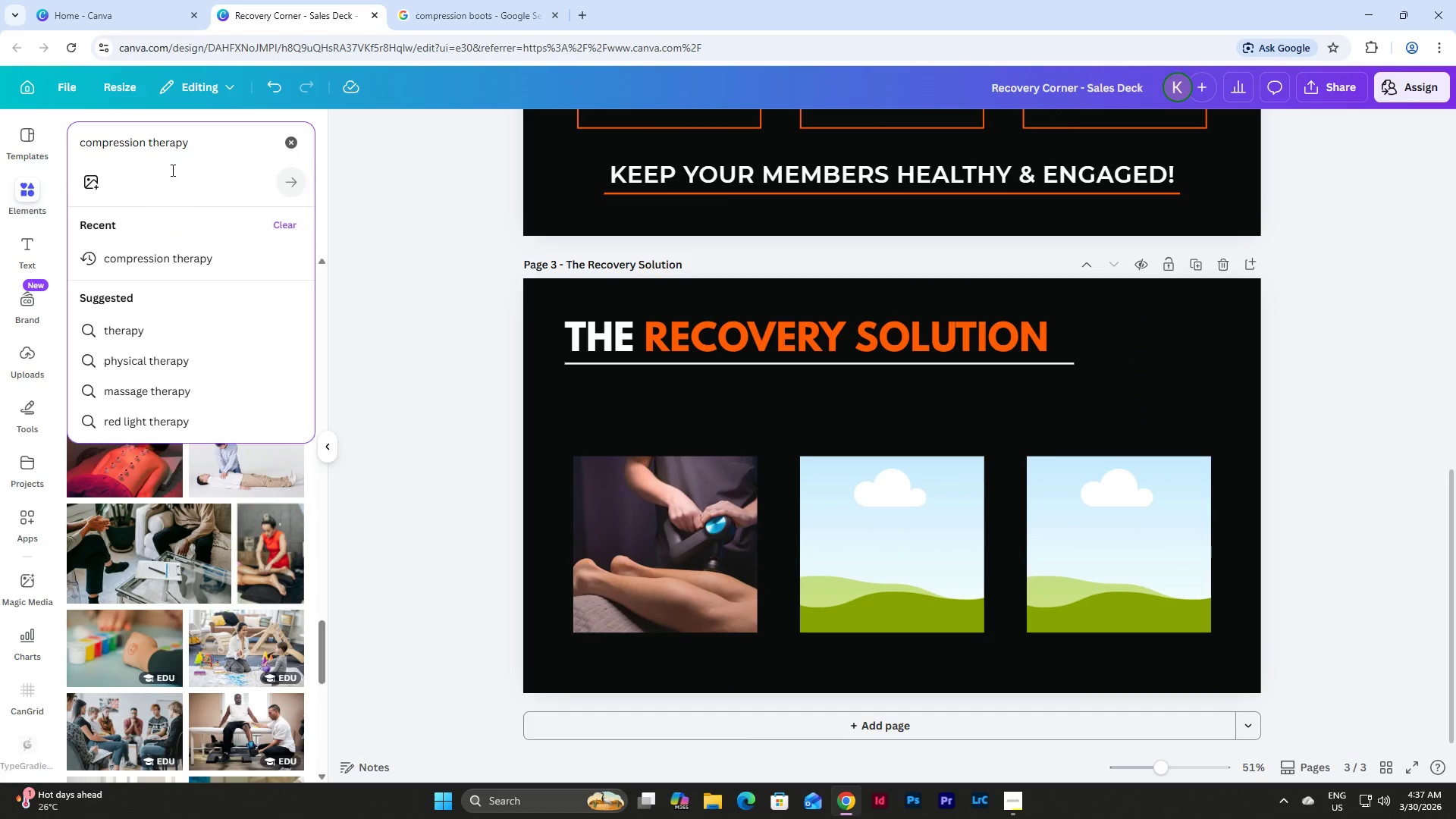 
left_click([147, 145])
 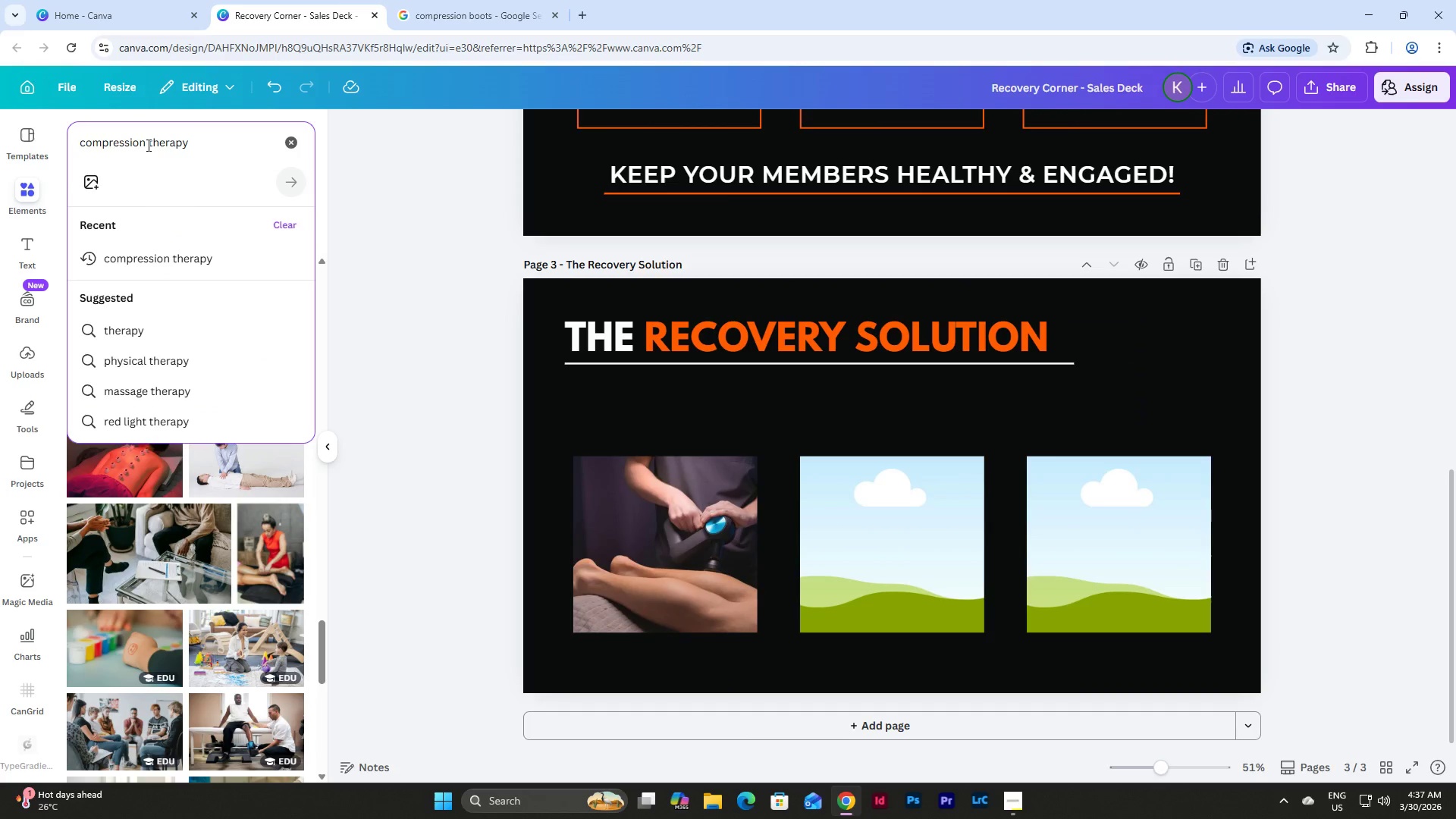 
type(boots )
 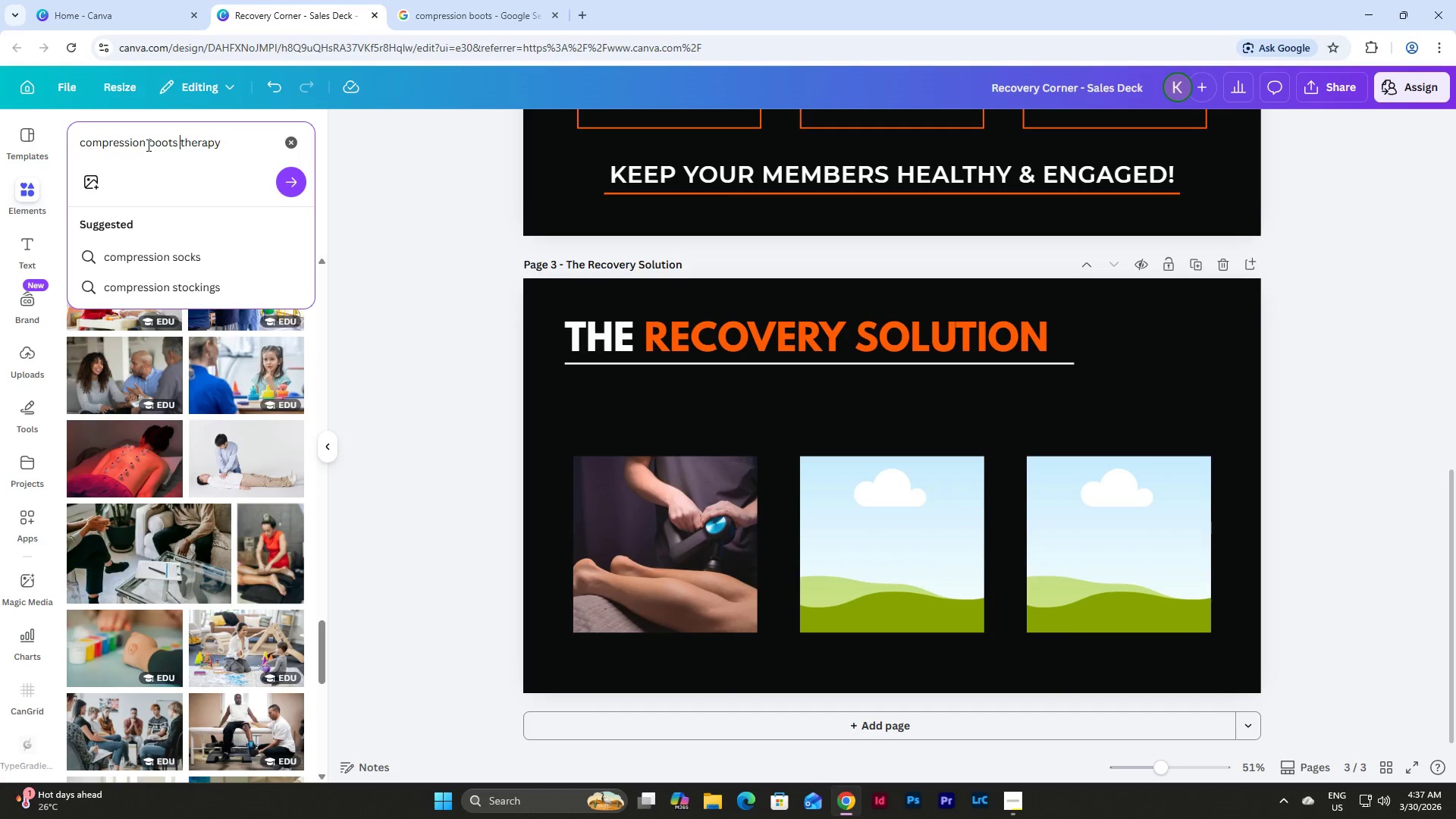 
key(Enter)
 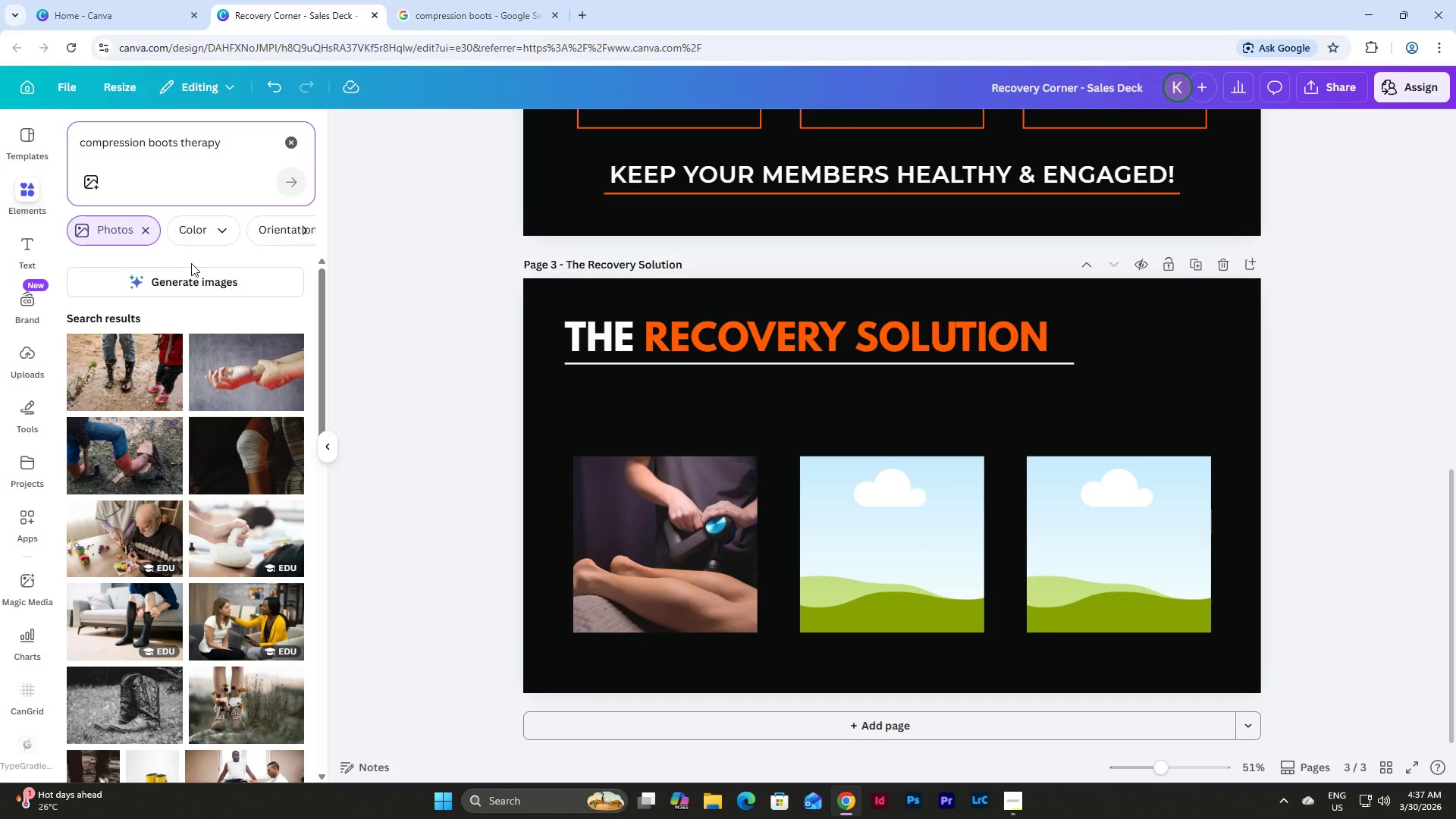 
scroll: coordinate [199, 380], scroll_direction: down, amount: 5.0
 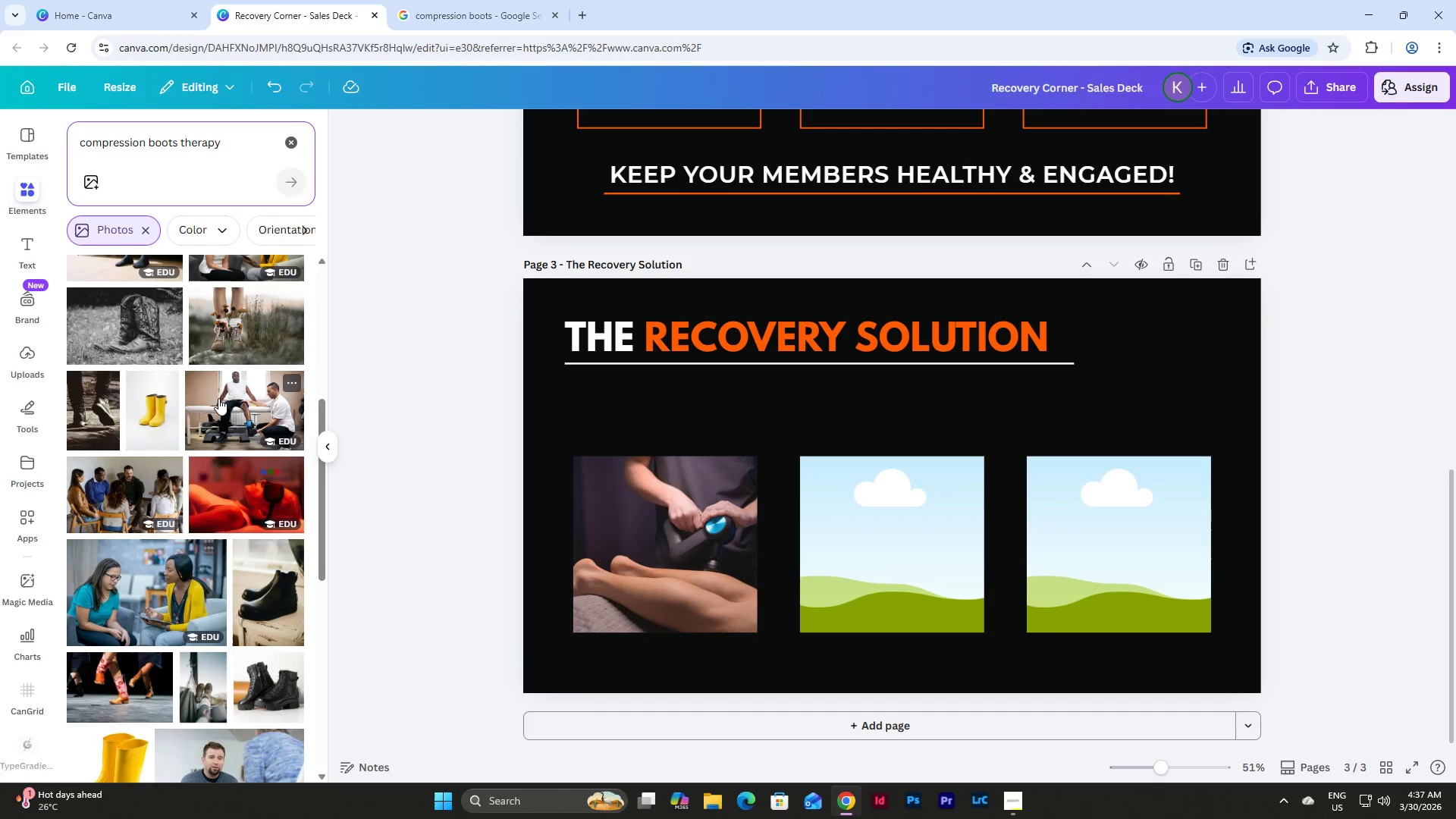 
left_click([244, 411])
 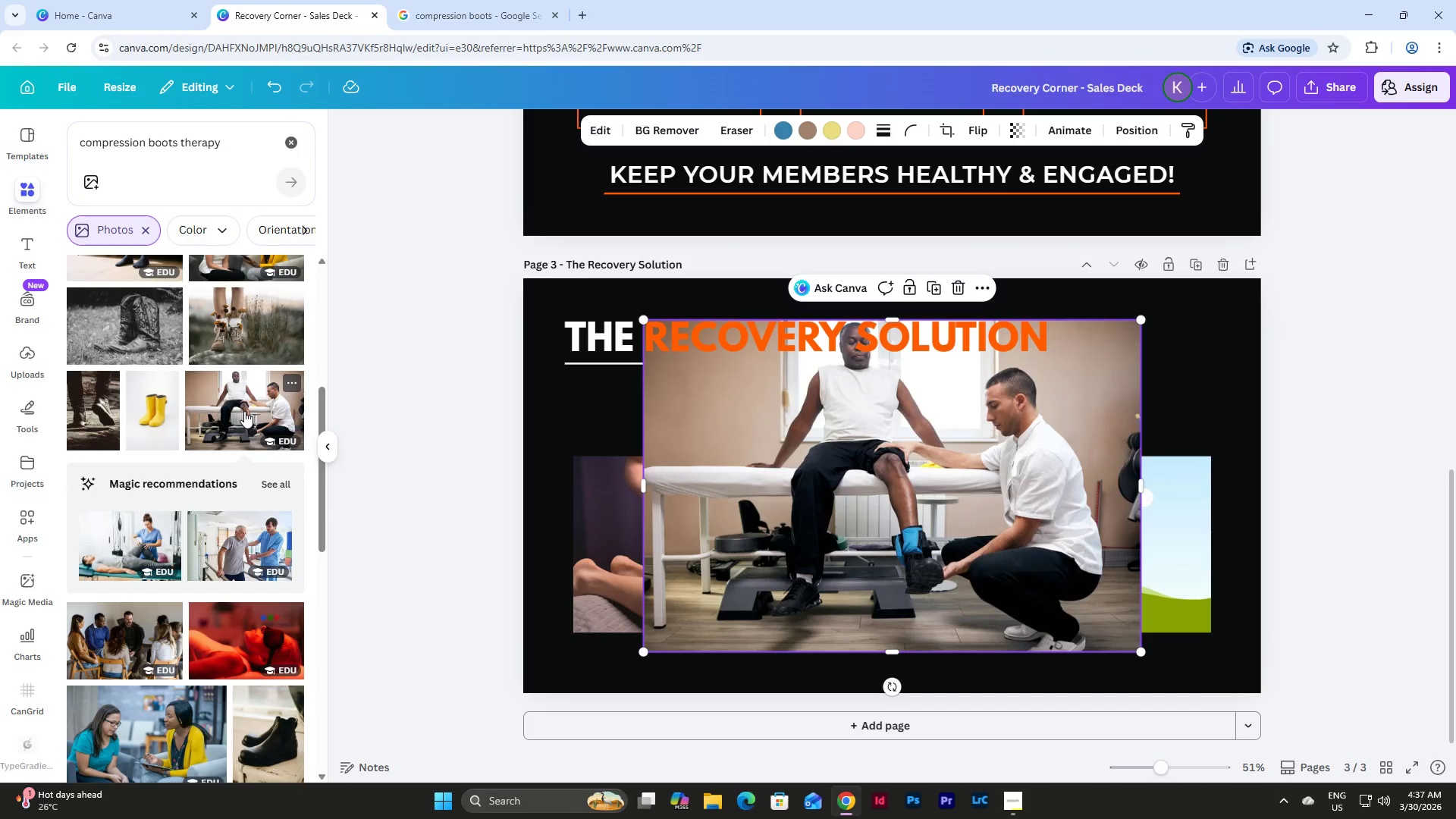 
wait(6.66)
 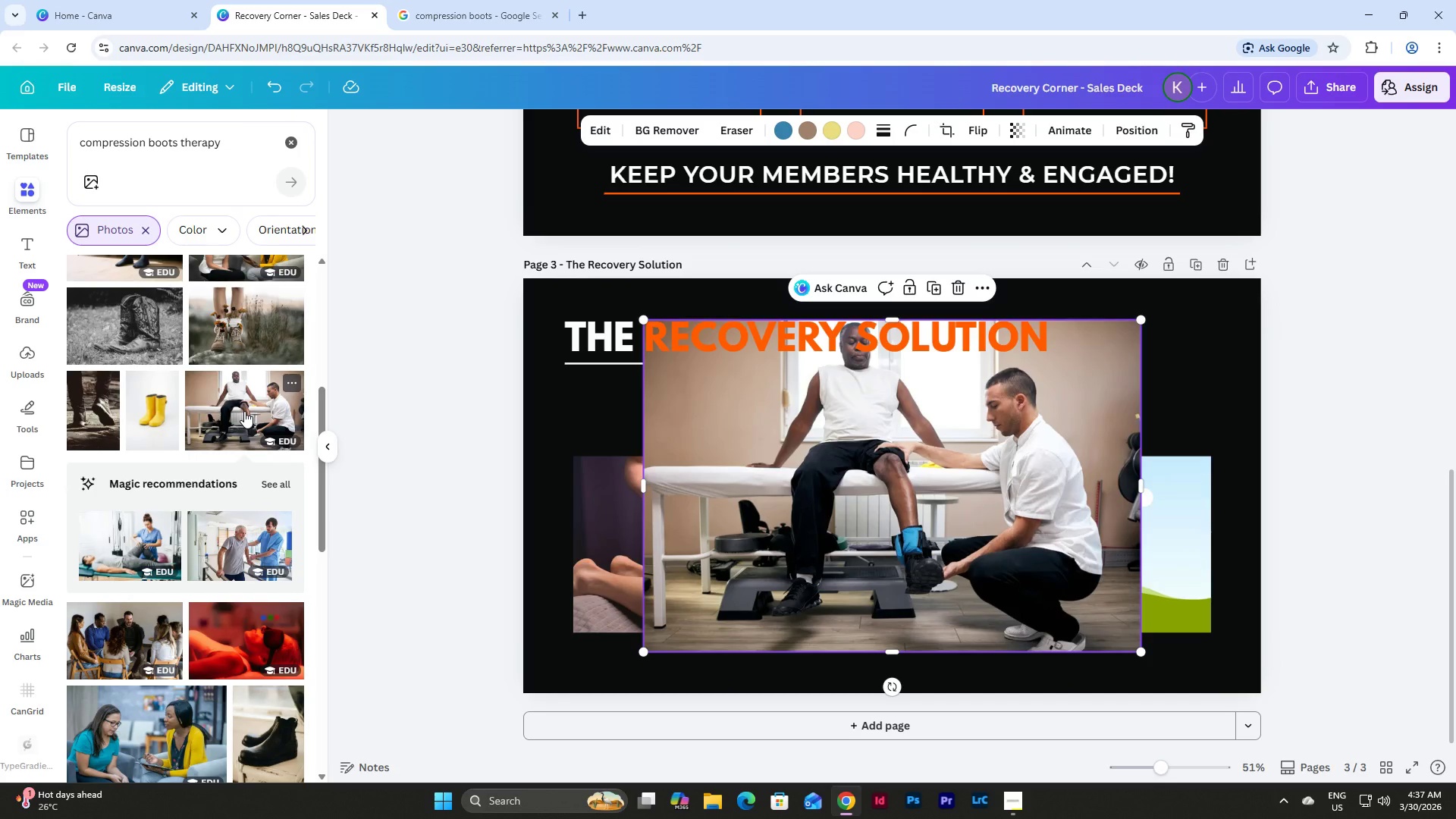 
left_click_drag(start_coordinate=[952, 469], to_coordinate=[926, 475])
 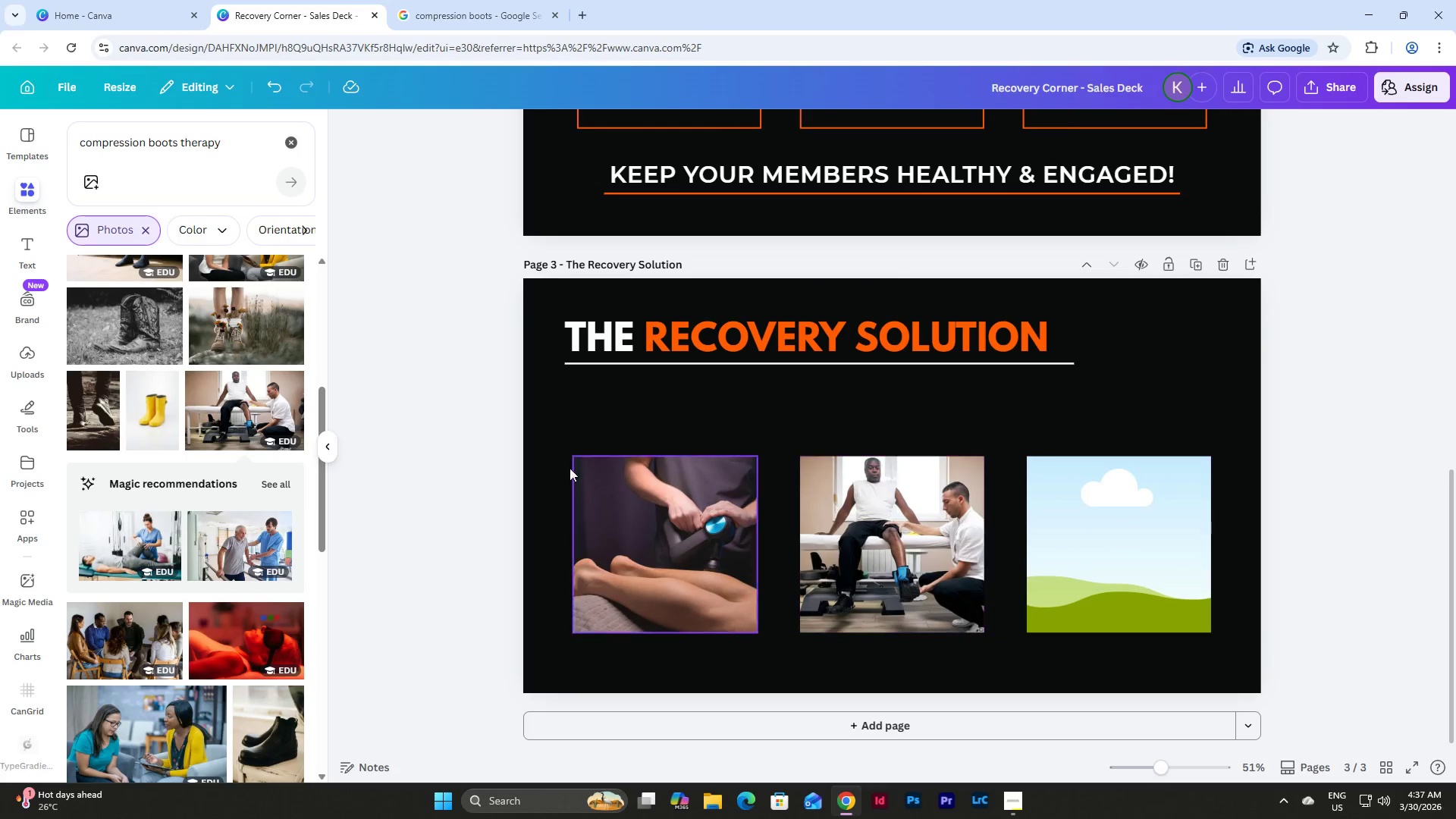 
scroll: coordinate [190, 431], scroll_direction: down, amount: 13.0
 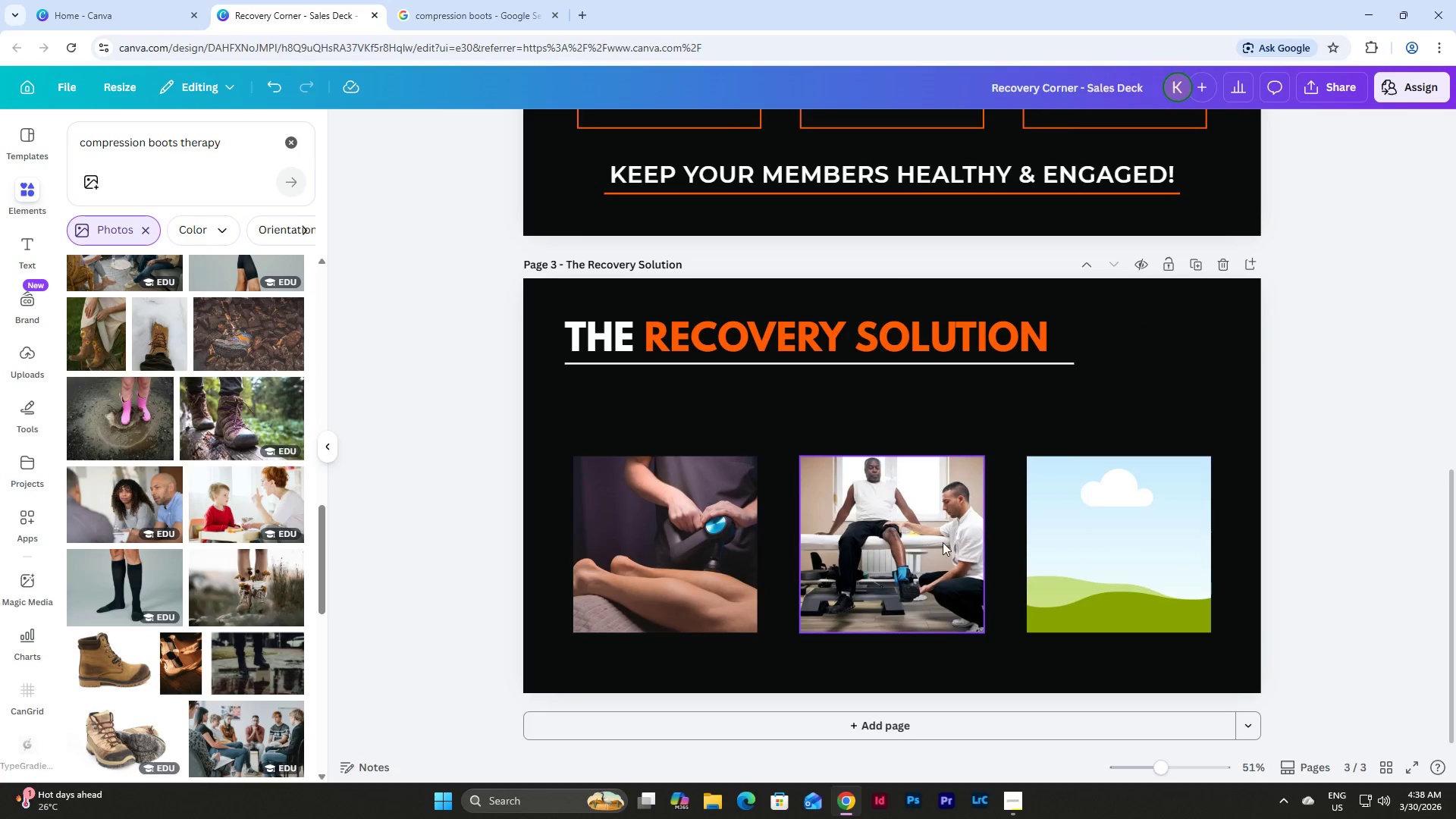 
double_click([943, 541])
 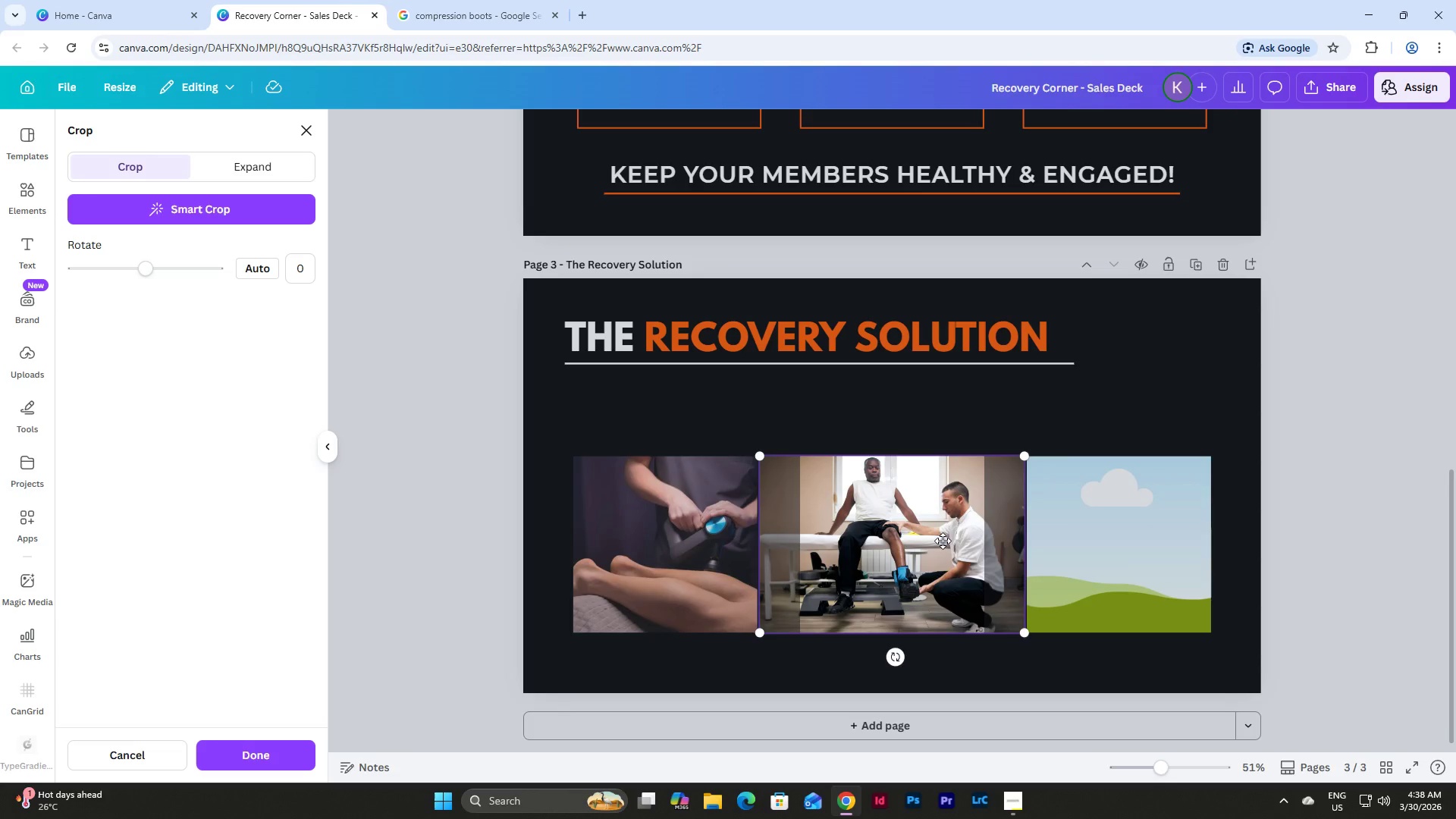 
left_click_drag(start_coordinate=[943, 541], to_coordinate=[928, 541])
 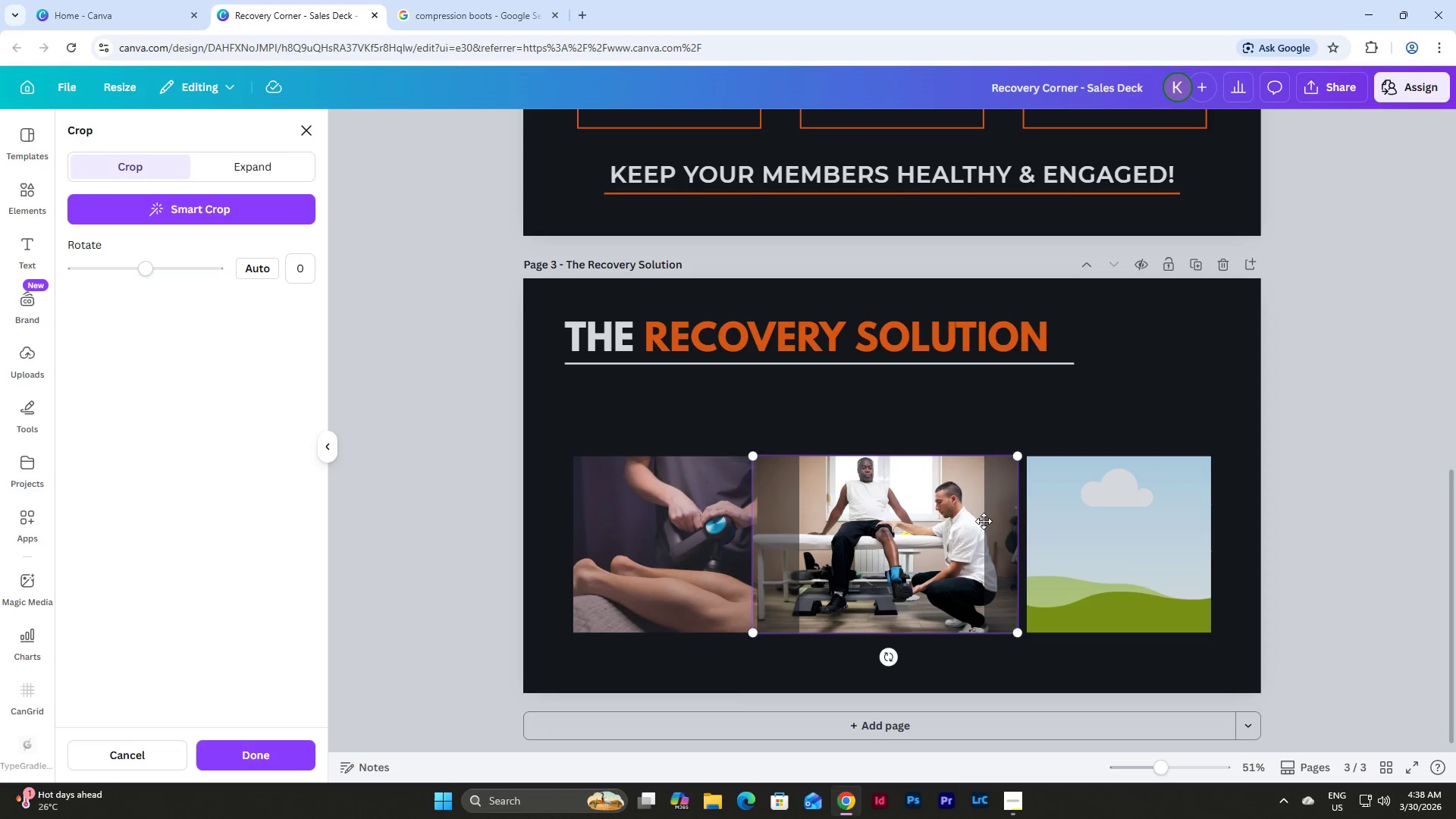 
left_click_drag(start_coordinate=[958, 527], to_coordinate=[930, 527])
 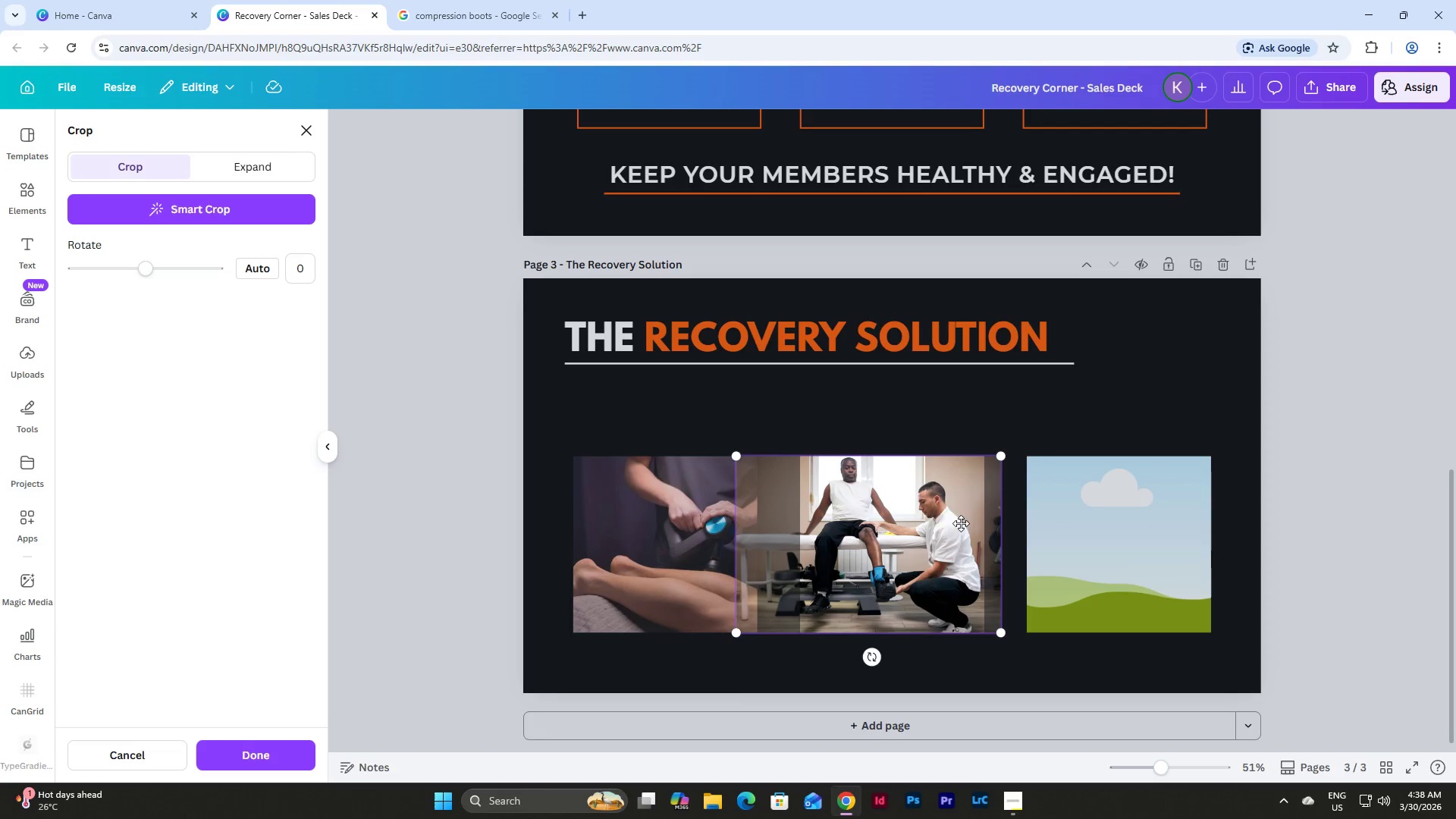 
left_click_drag(start_coordinate=[945, 524], to_coordinate=[951, 525])
 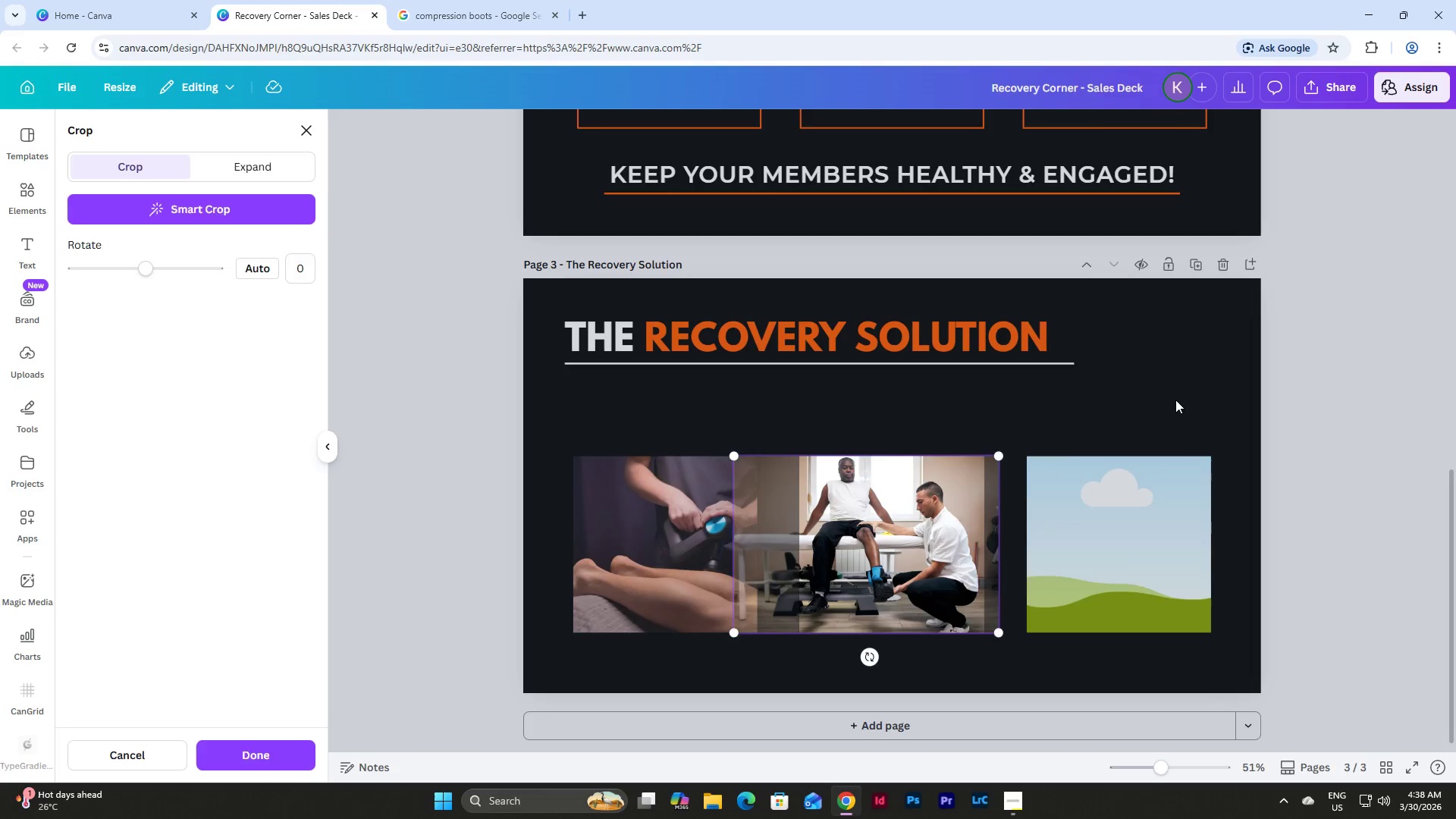 
left_click([1178, 395])
 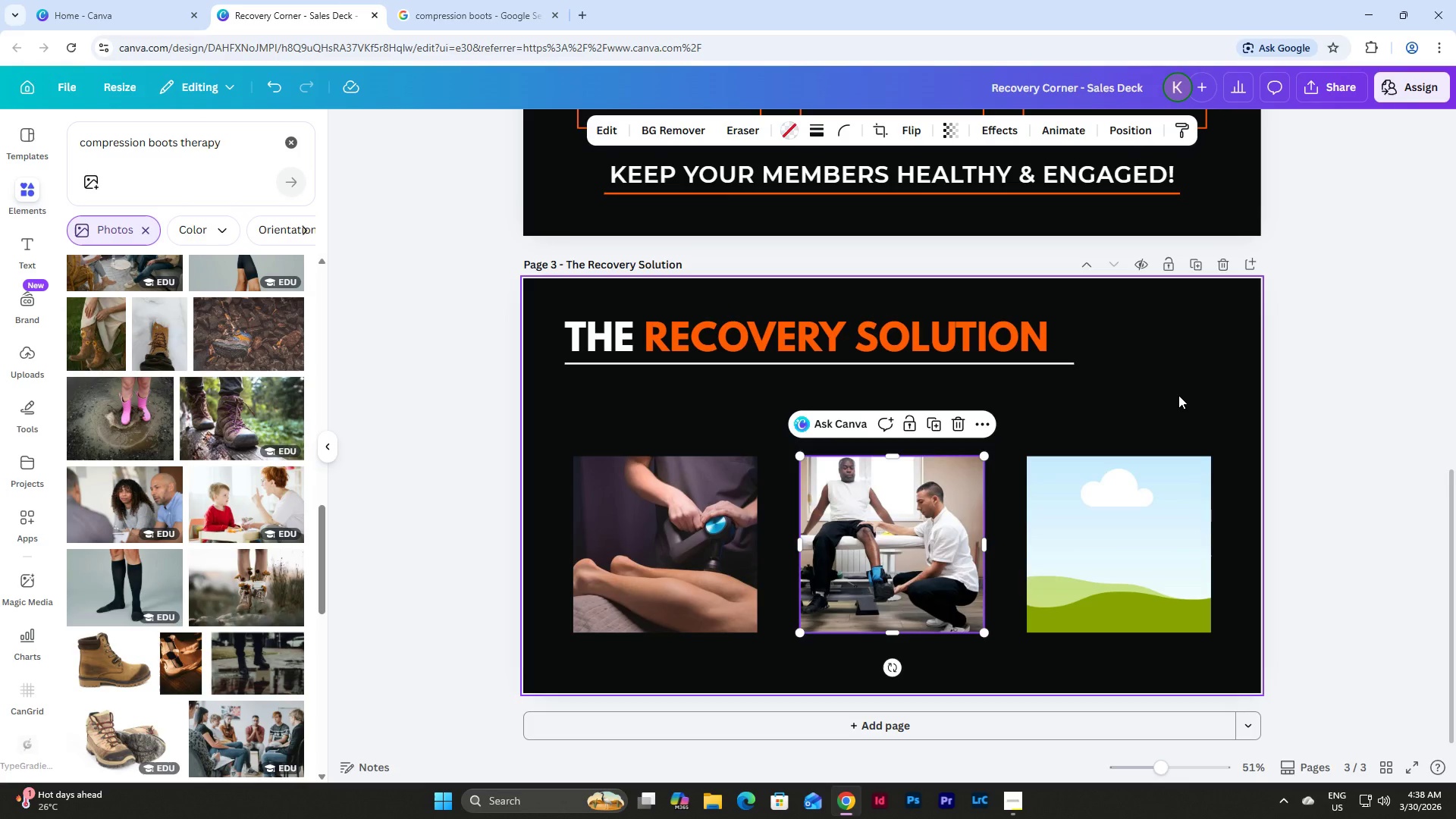 
left_click([1178, 395])
 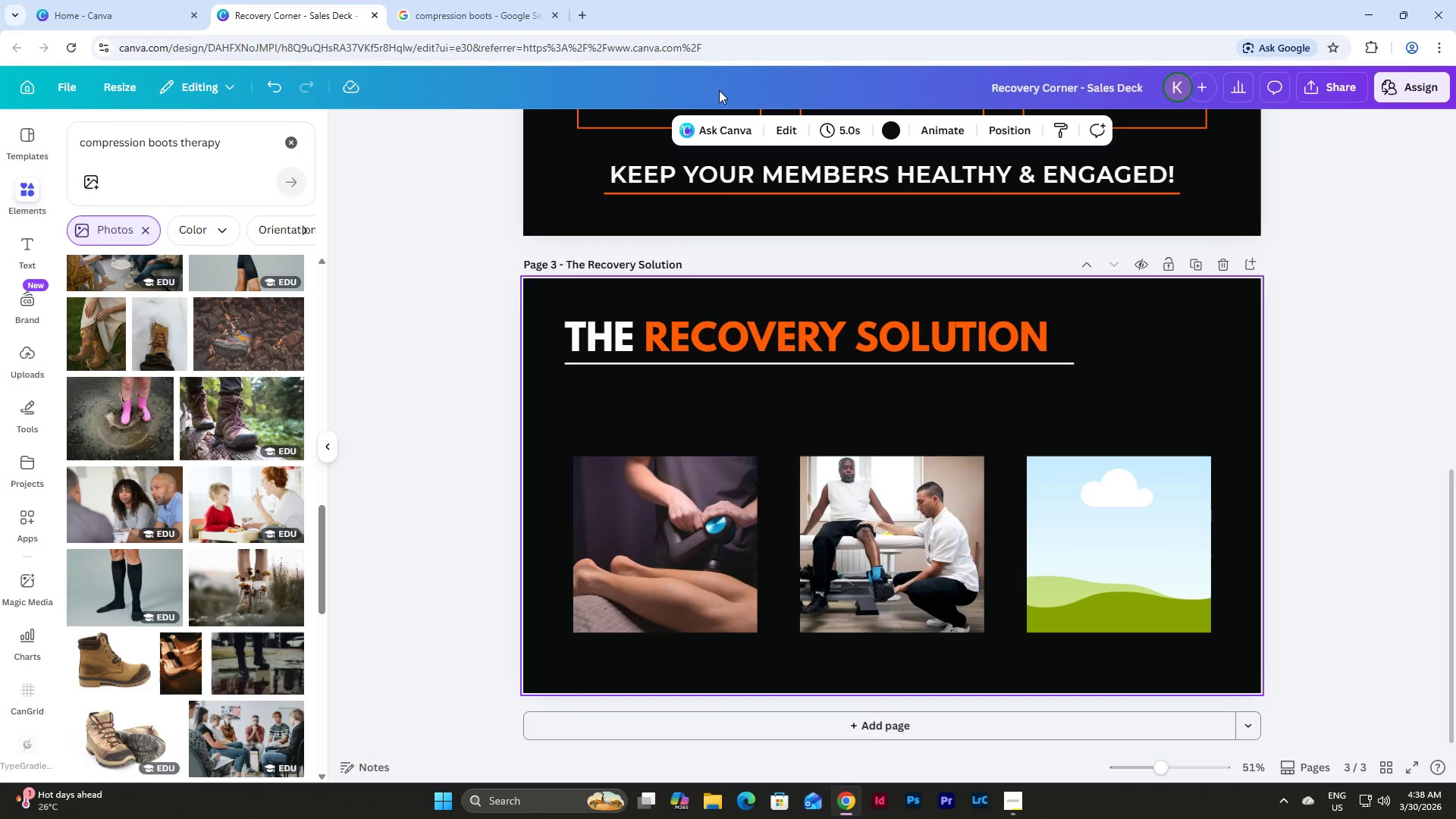 
left_click([483, 0])
 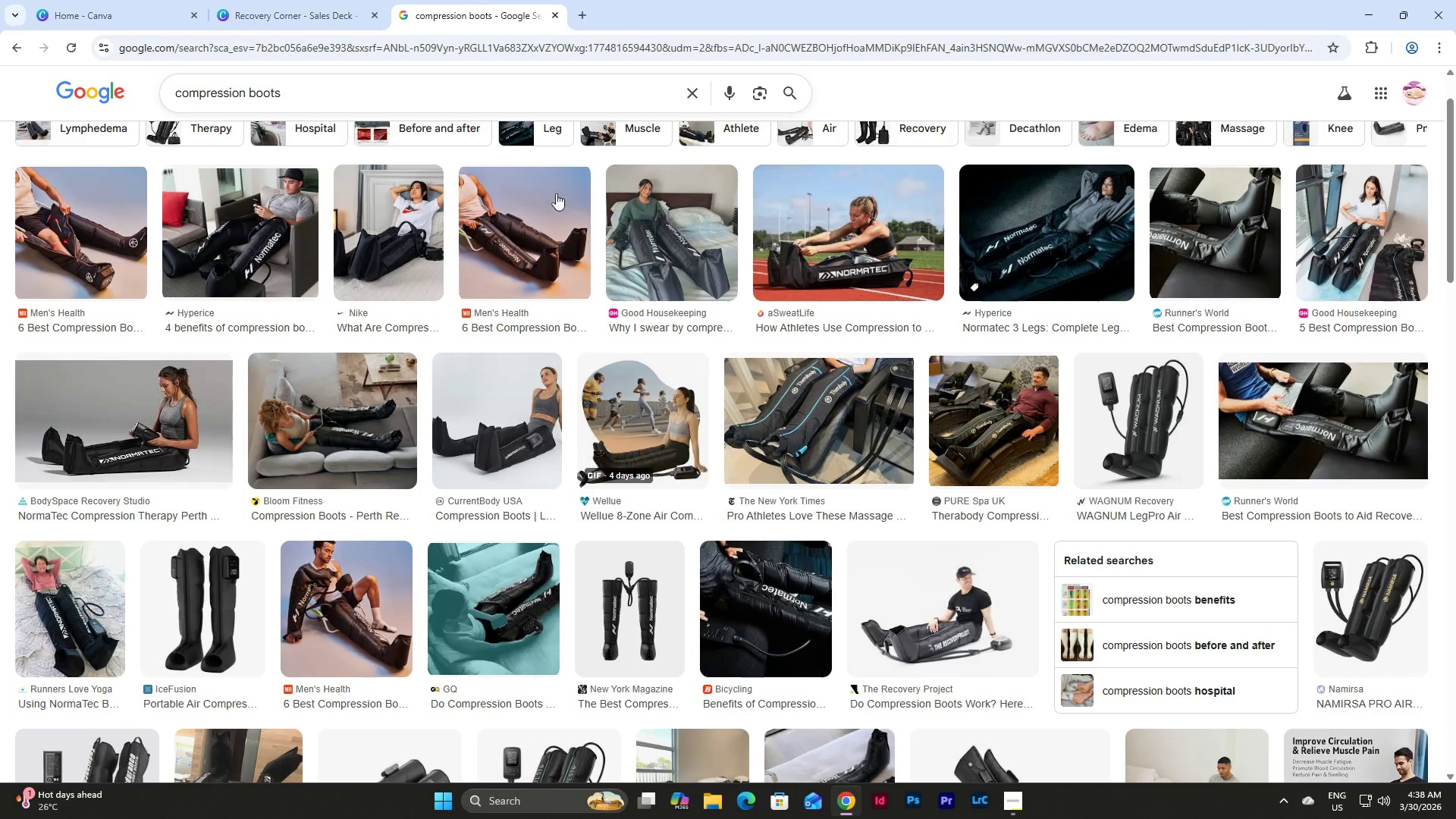 
scroll: coordinate [538, 311], scroll_direction: down, amount: 21.0
 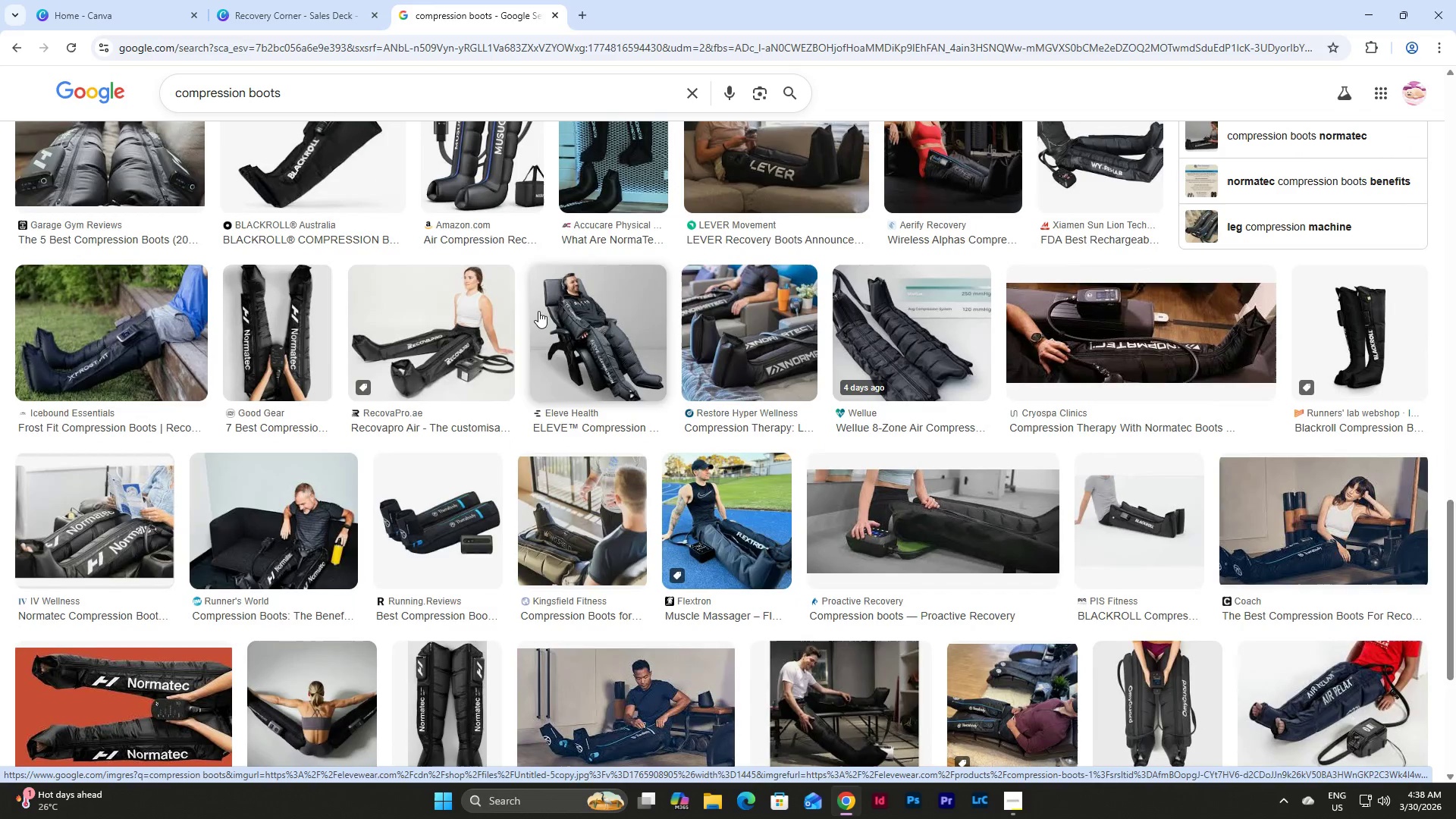 
scroll: coordinate [536, 311], scroll_direction: down, amount: 2.0
 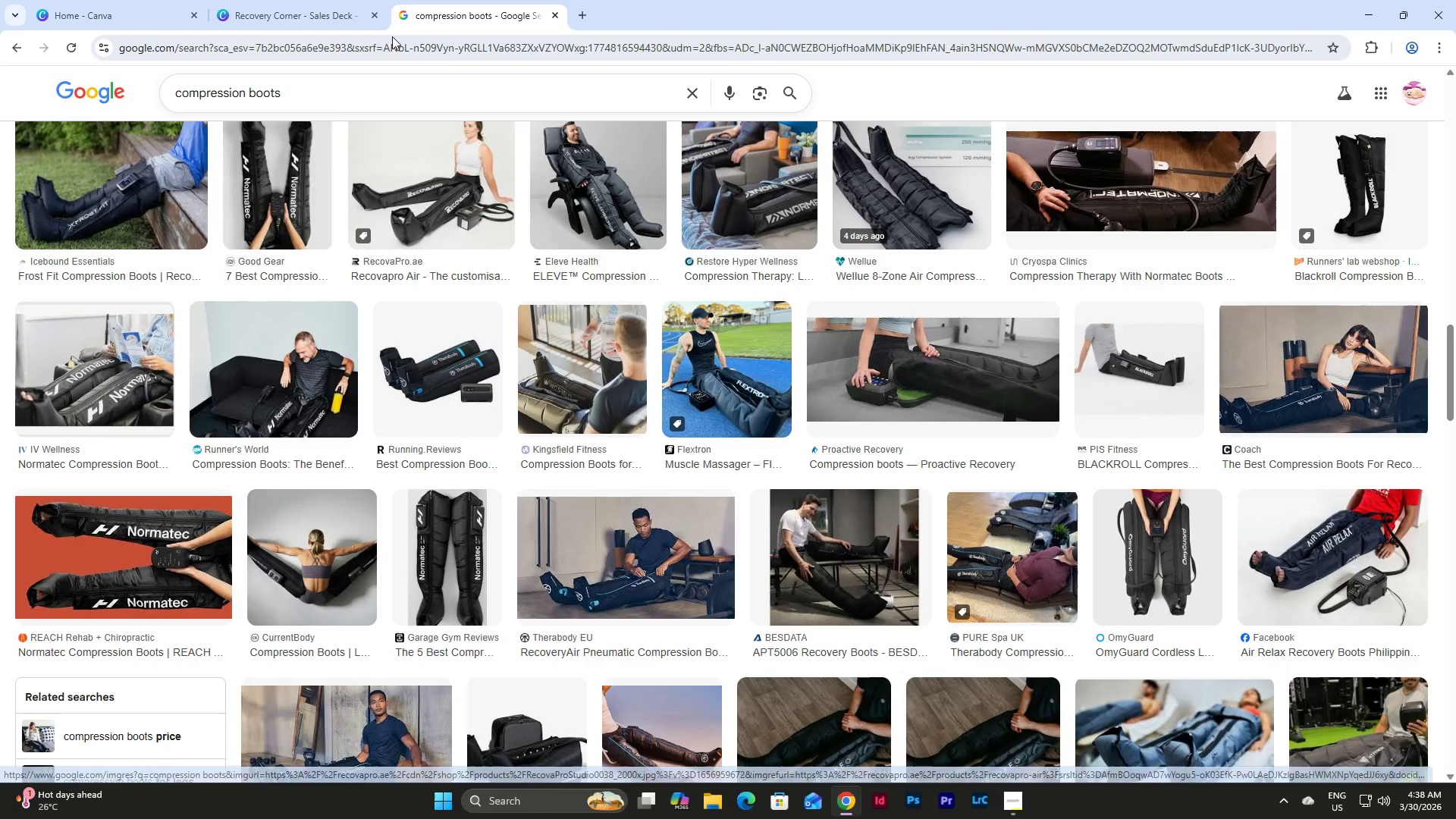 
left_click([281, 0])
 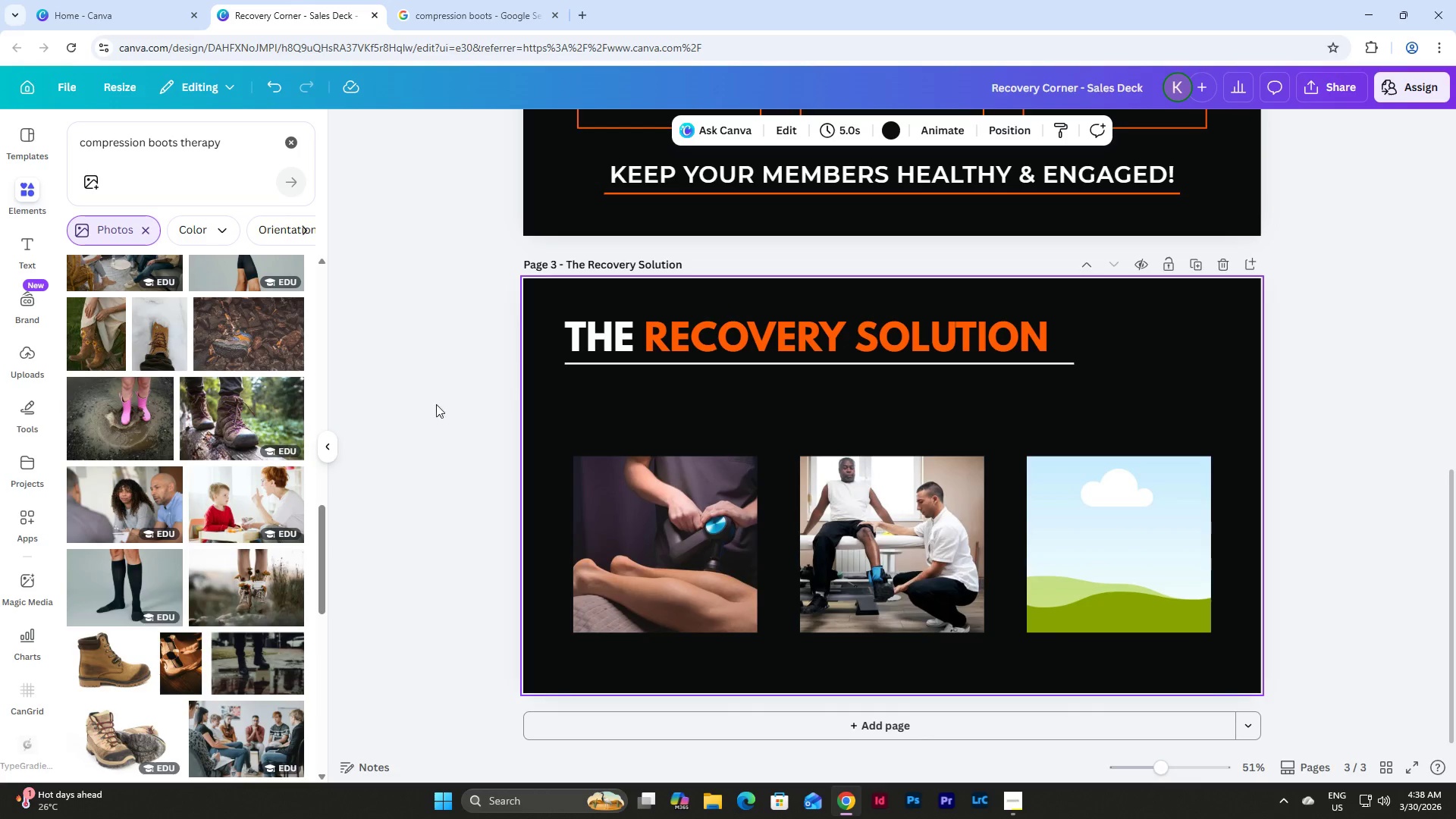 
scroll: coordinate [240, 396], scroll_direction: down, amount: 22.0
 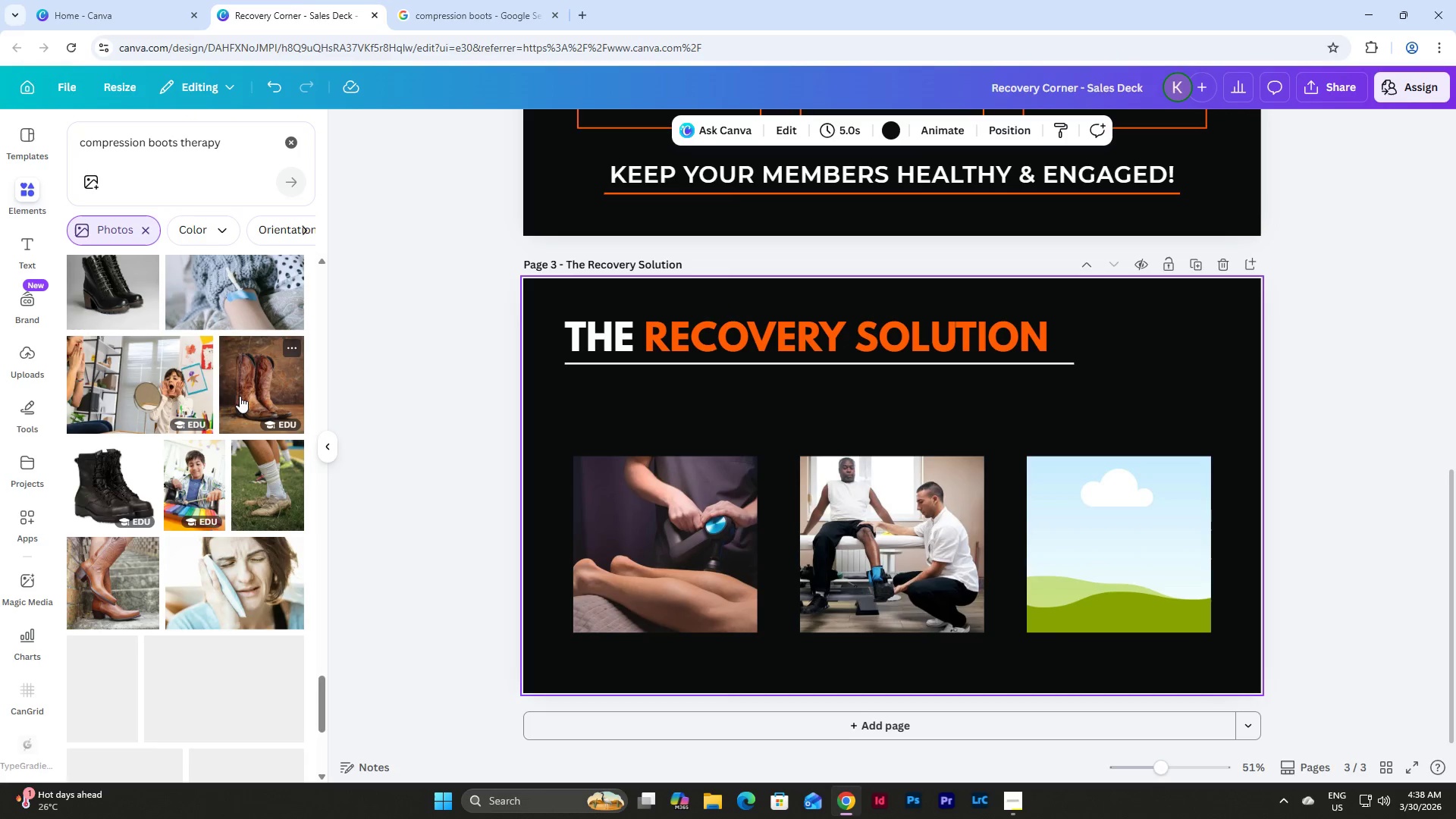 
scroll: coordinate [261, 380], scroll_direction: up, amount: 62.0
 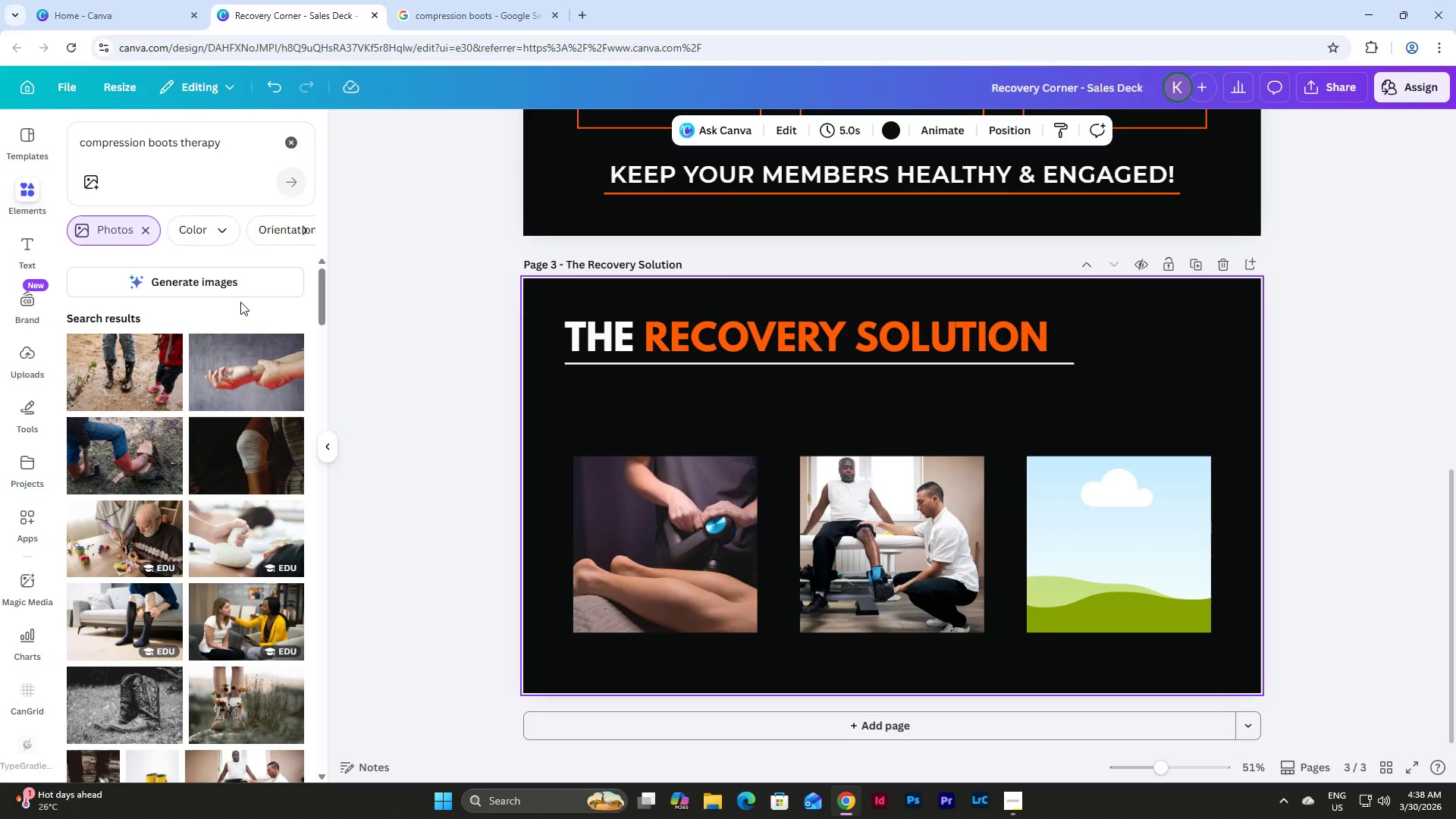 
left_click([238, 280])
 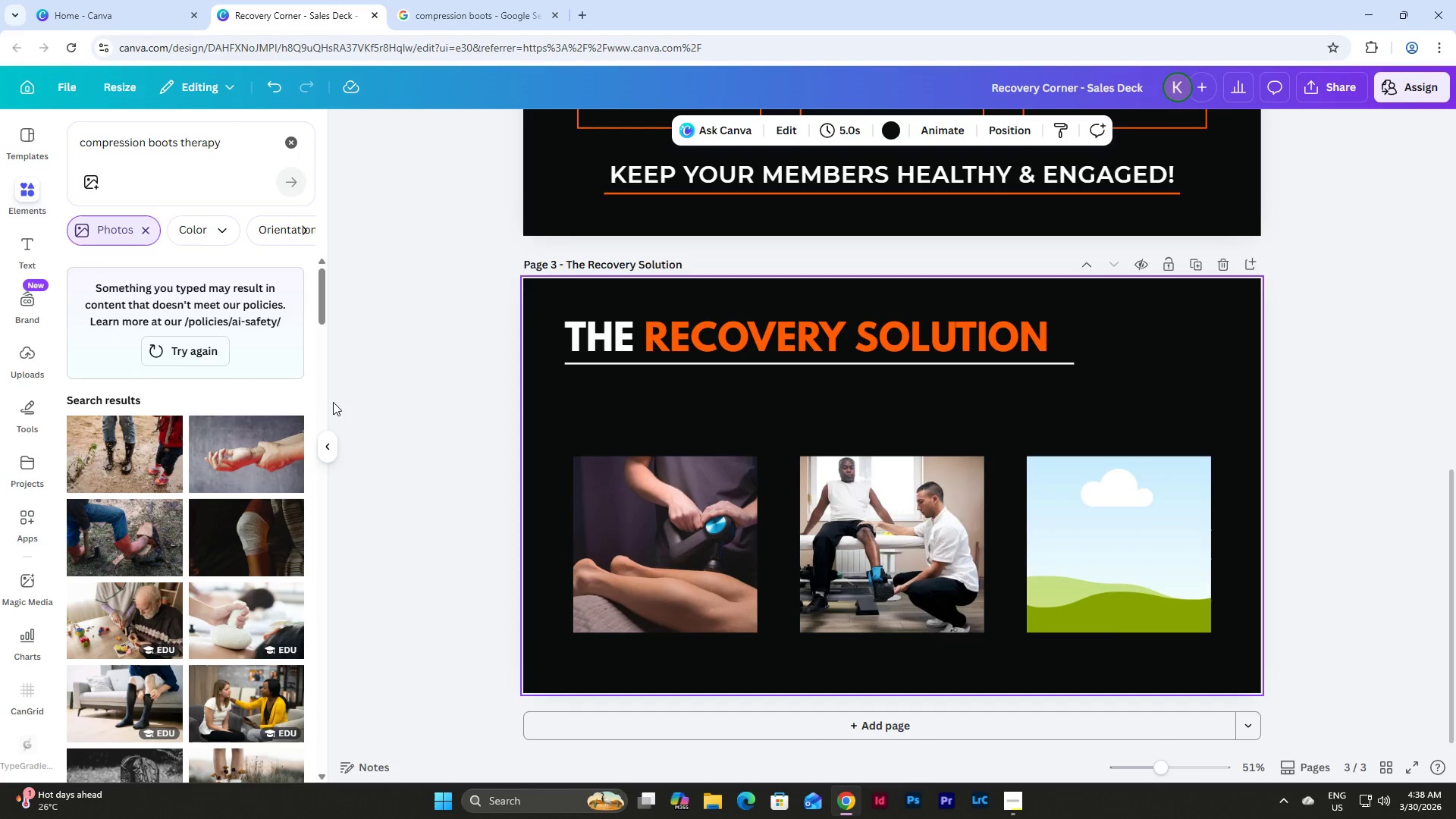 
left_click([200, 355])
 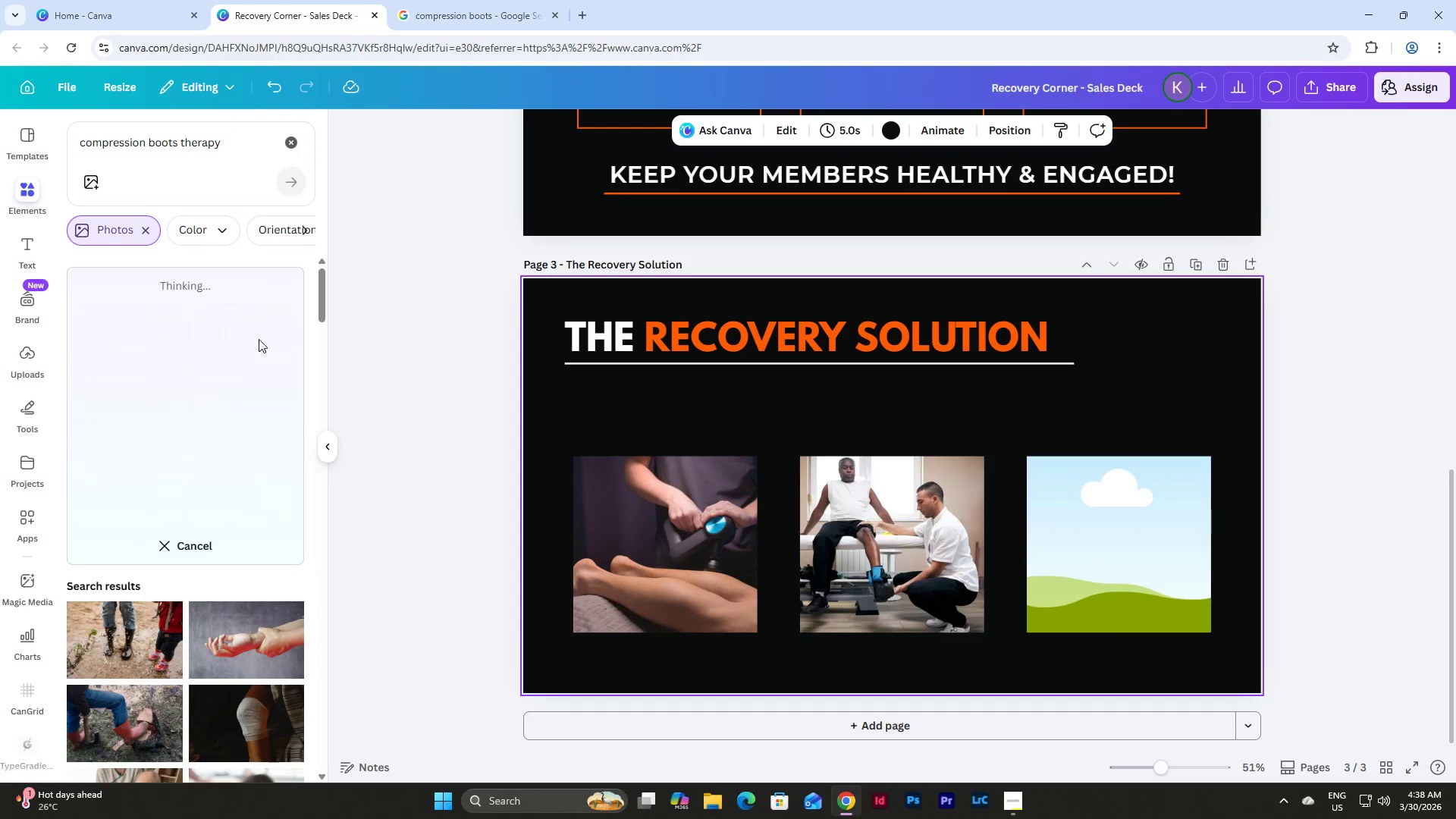 
mouse_move([265, 263])
 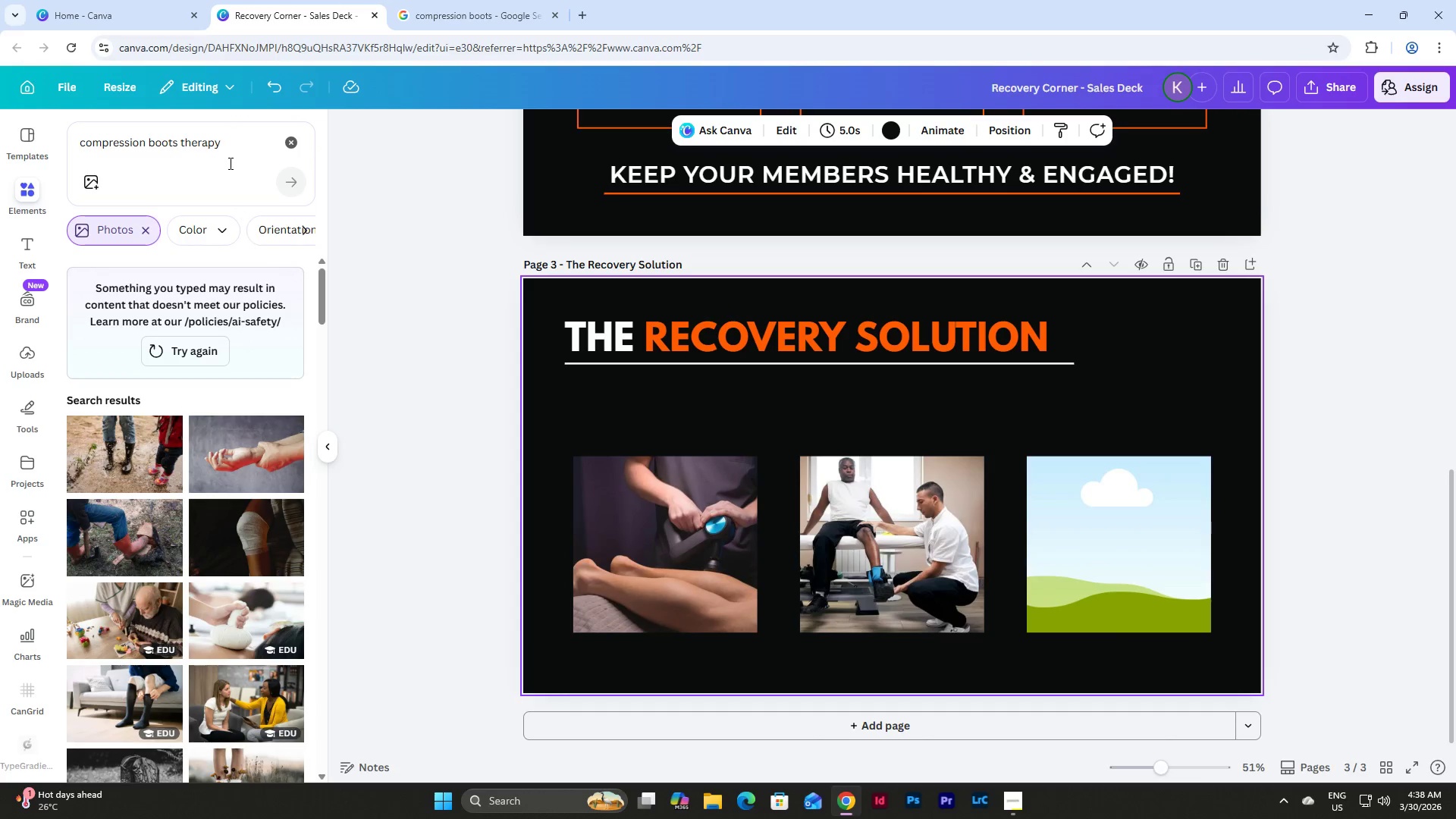 
left_click([228, 158])
 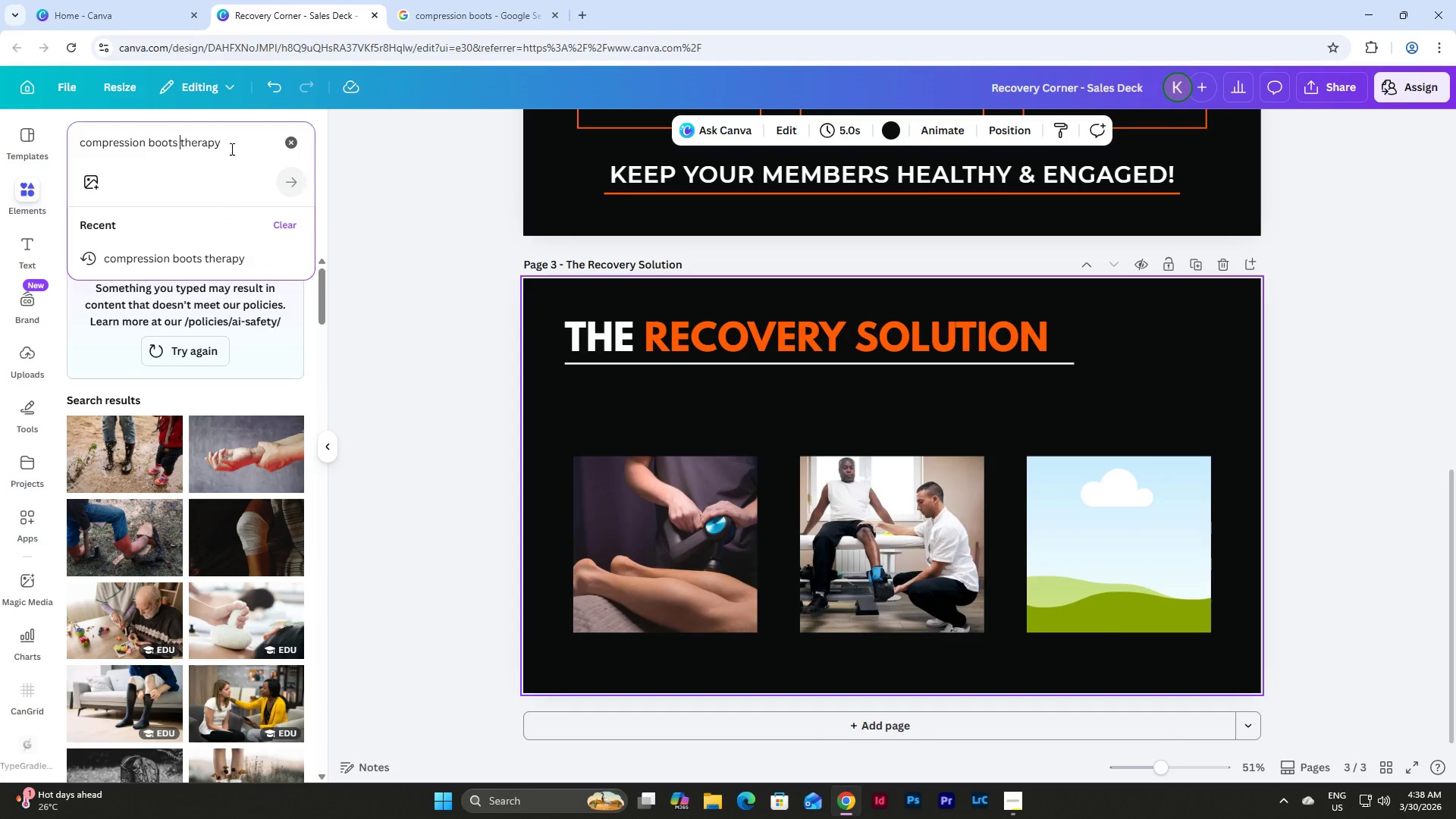 
left_click_drag(start_coordinate=[231, 146], to_coordinate=[179, 143])
 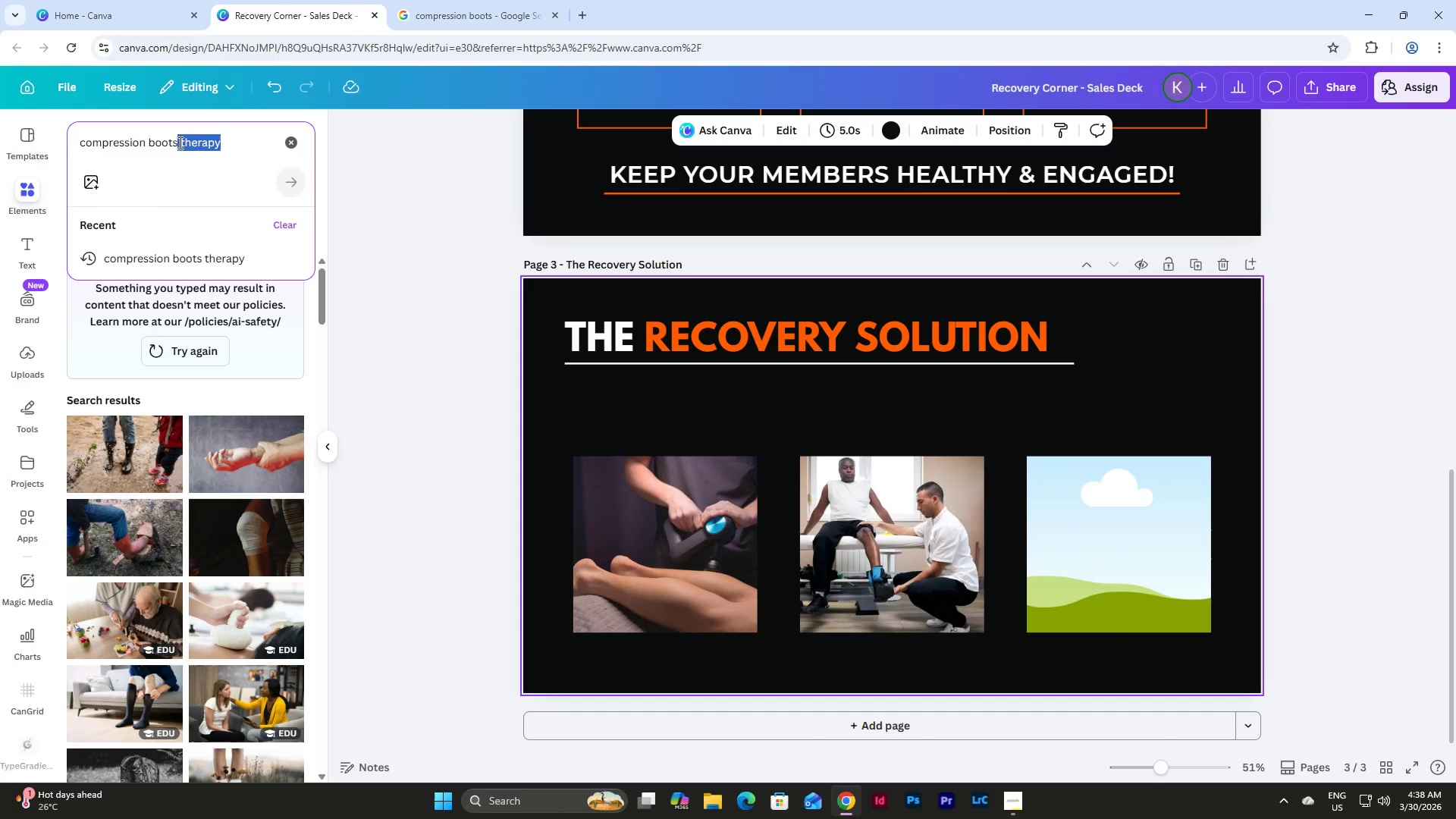 
key(Backspace)
 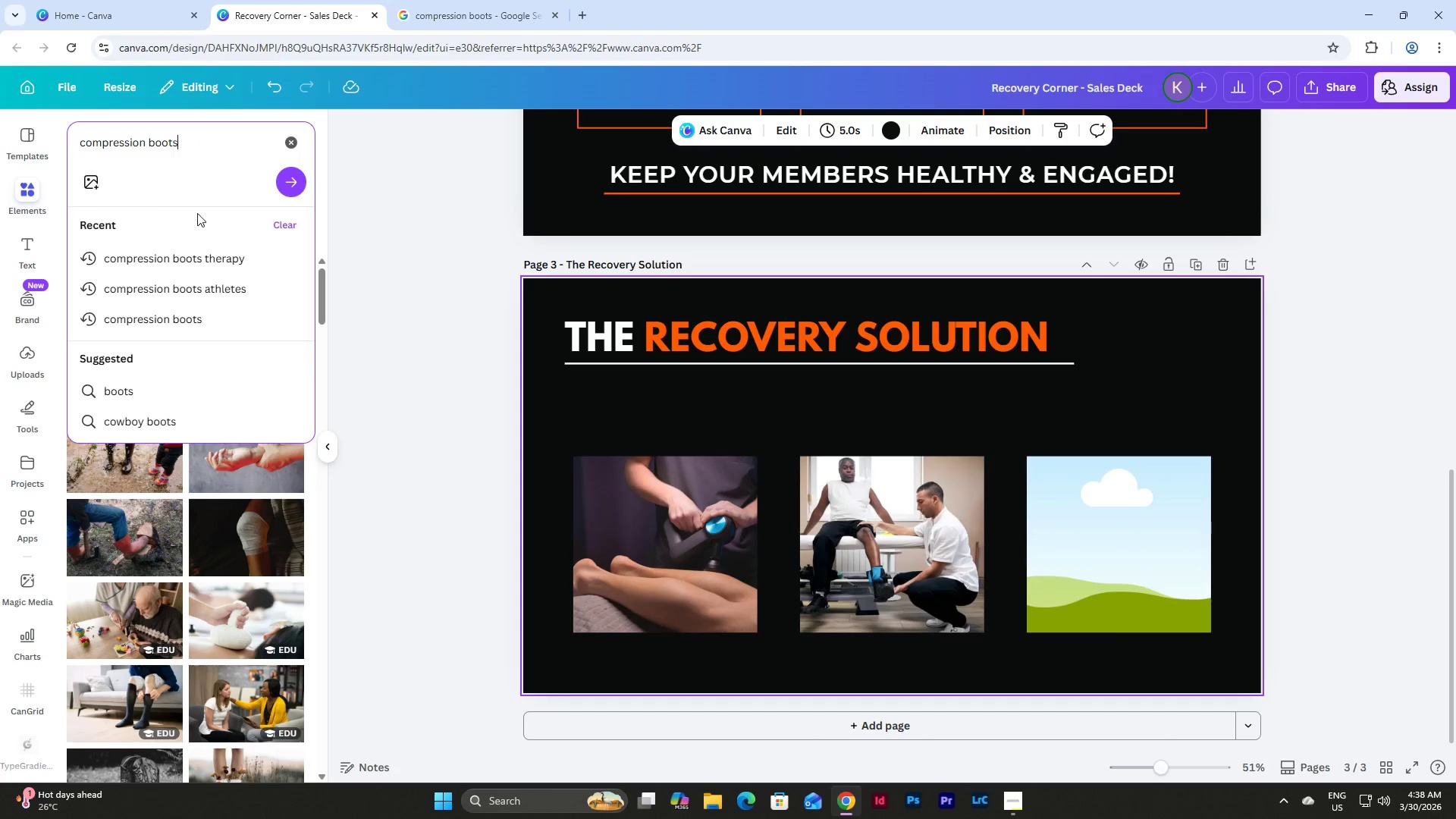 
left_click([234, 290])
 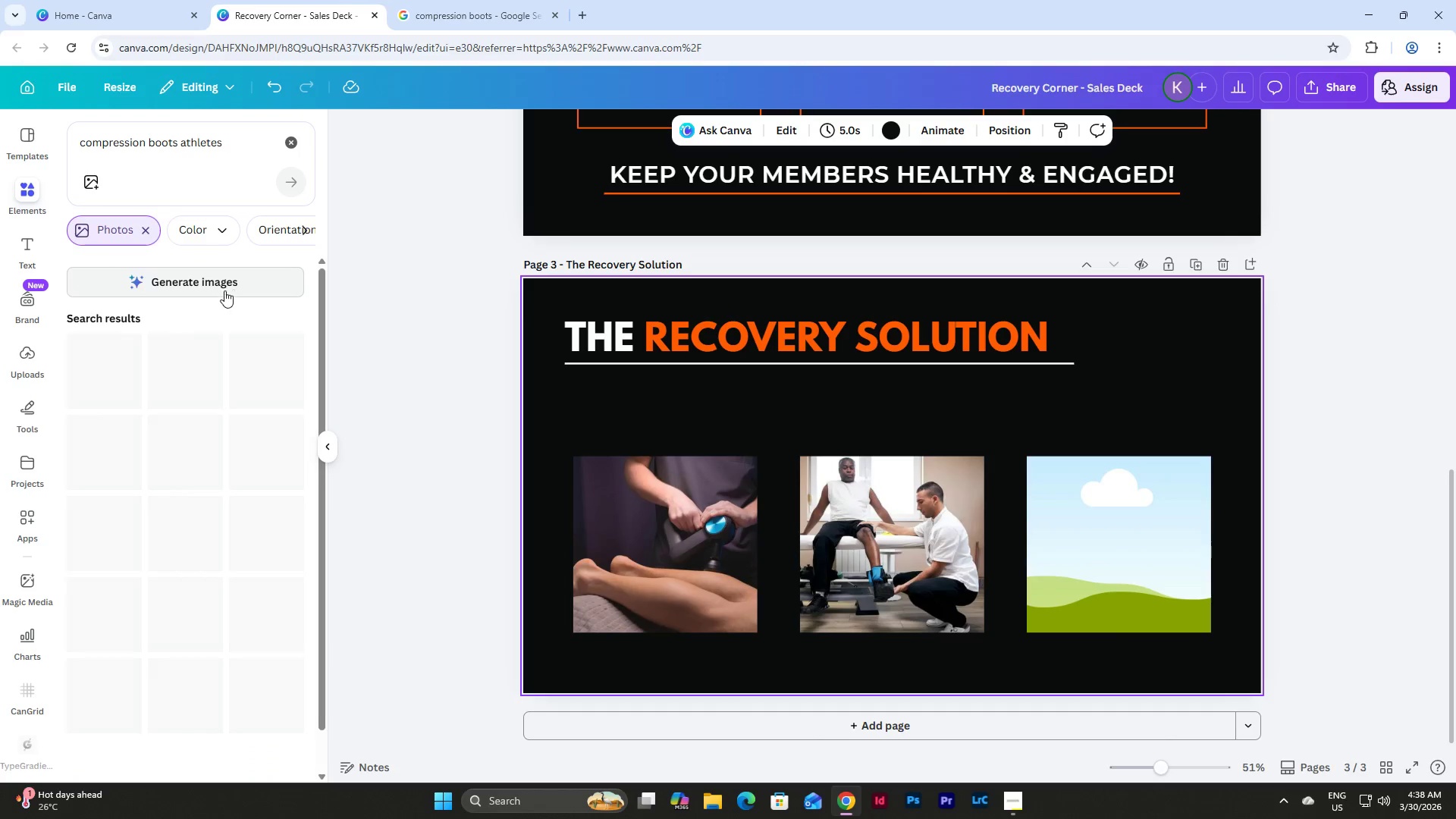 
left_click([208, 281])
 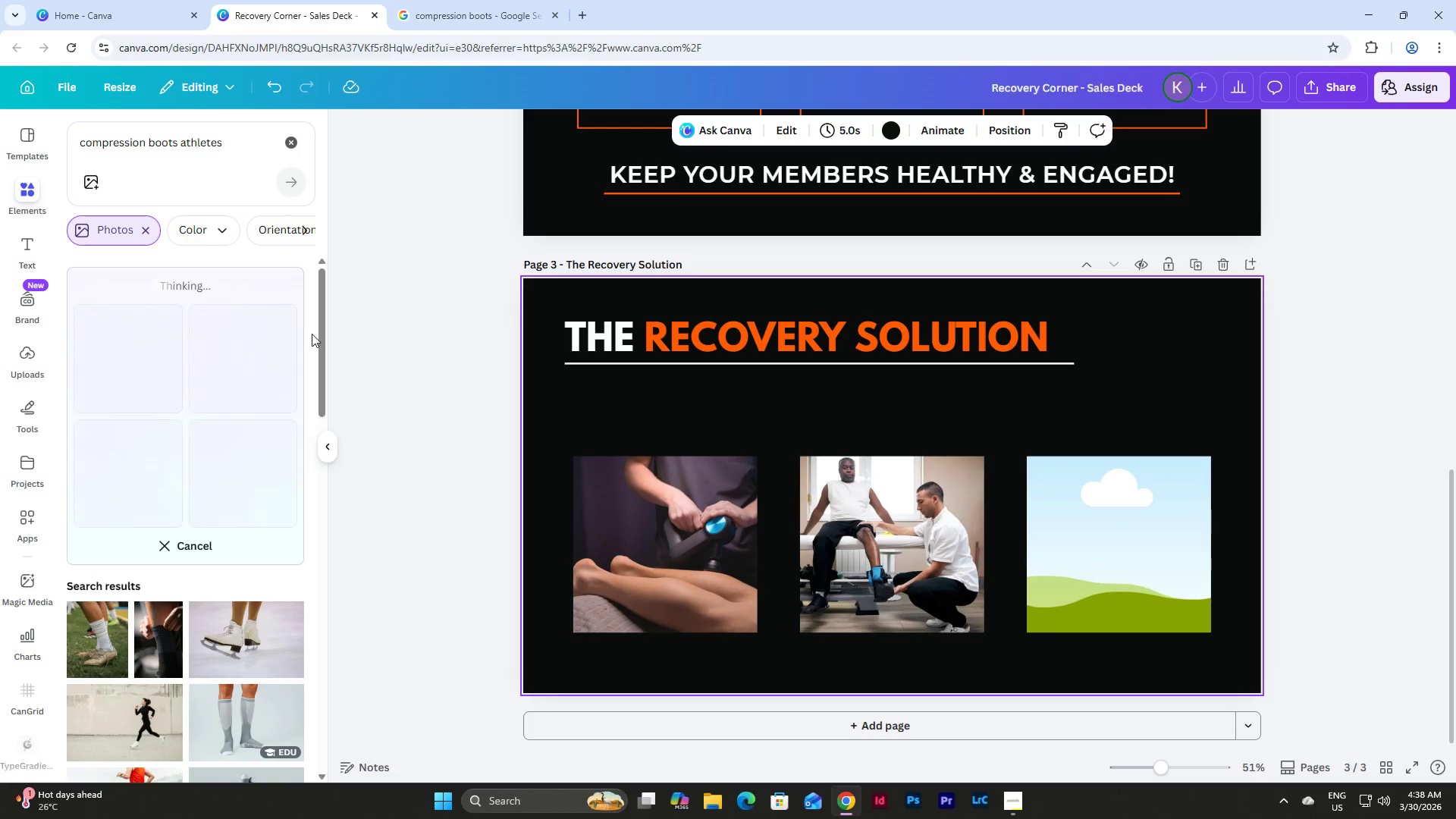 
scroll: coordinate [251, 335], scroll_direction: down, amount: 17.0
 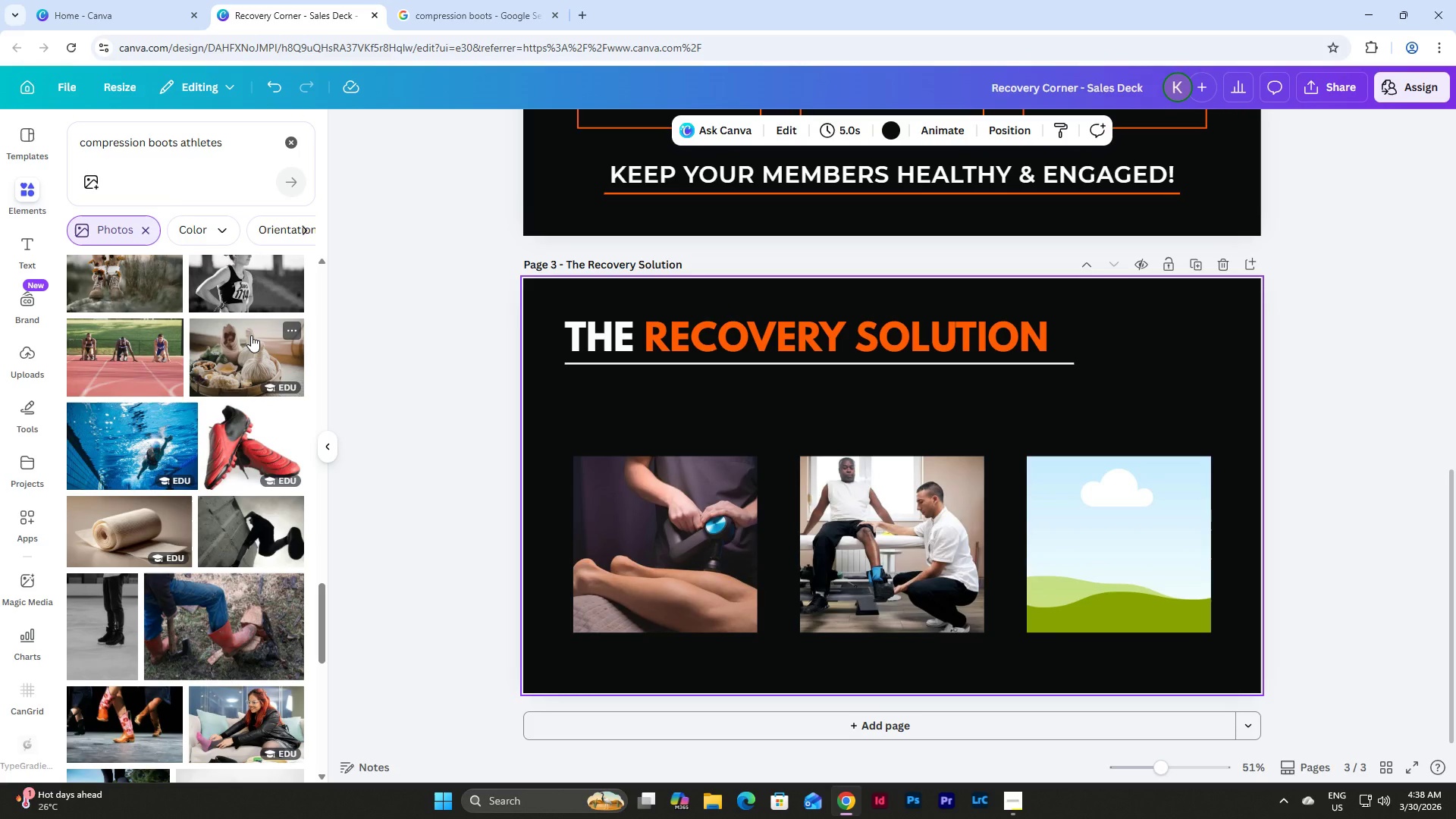 
scroll: coordinate [253, 331], scroll_direction: up, amount: 39.0
 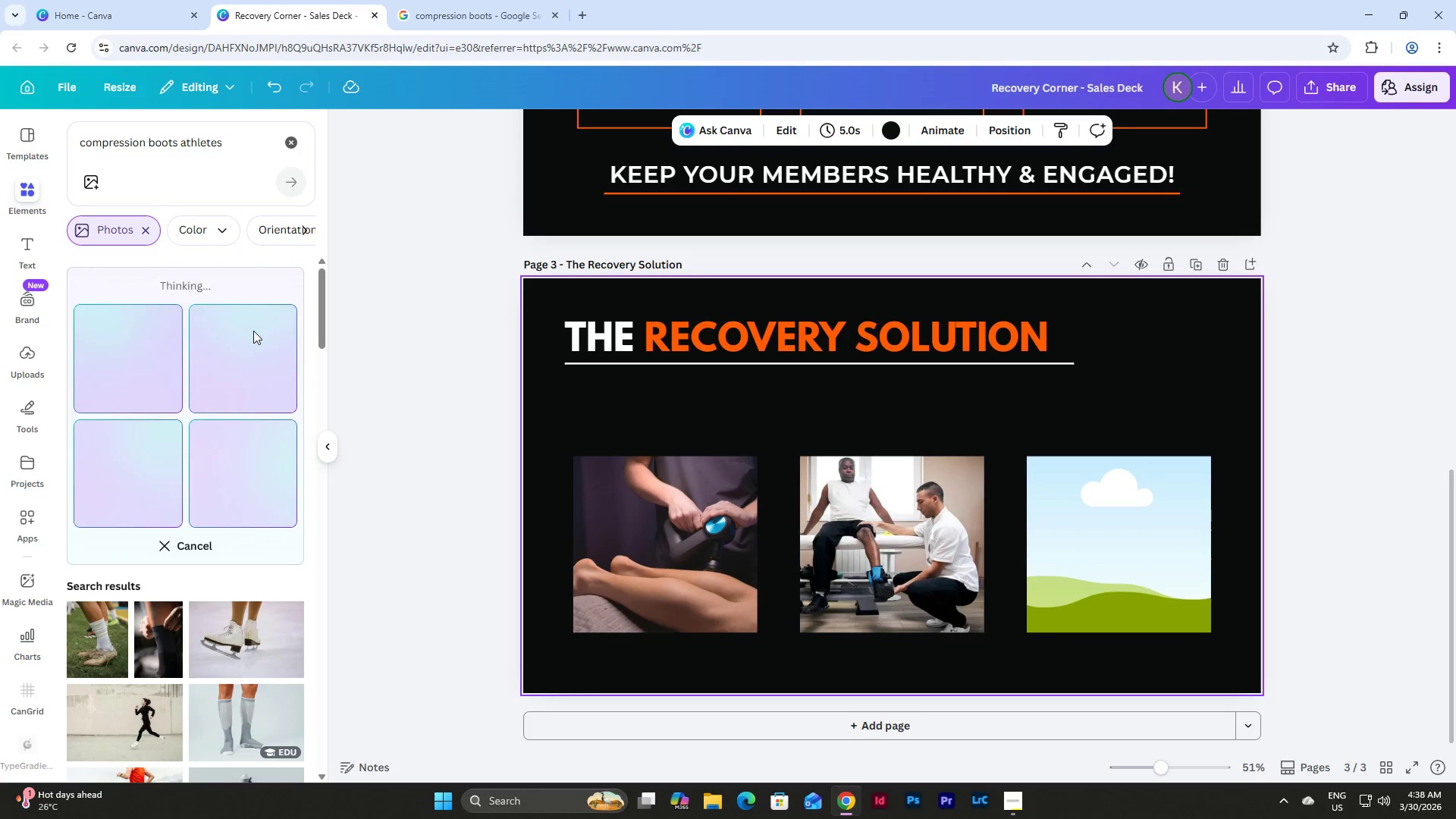 
scroll: coordinate [253, 331], scroll_direction: down, amount: 51.0
 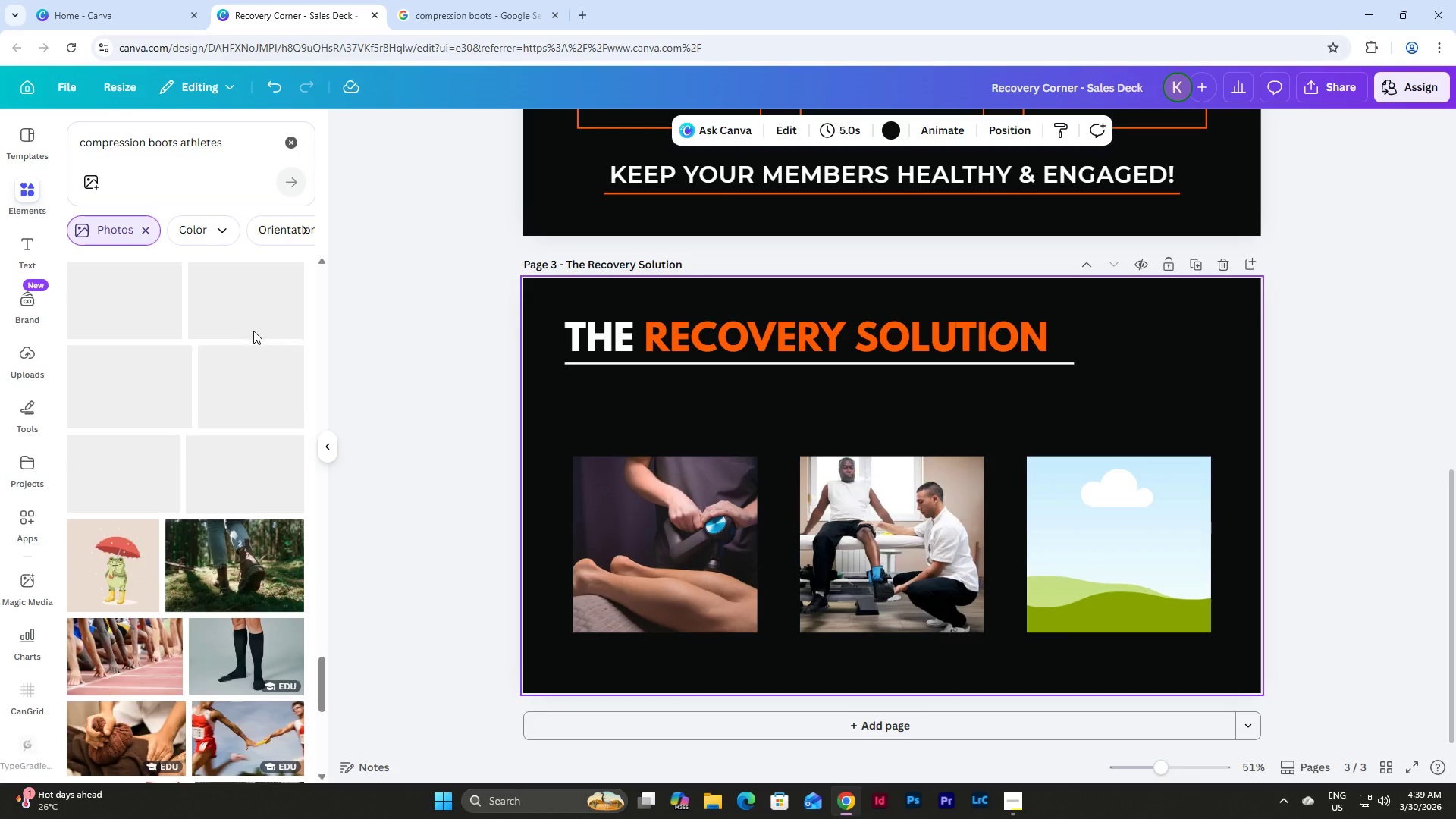 
scroll: coordinate [253, 331], scroll_direction: up, amount: 3.0
 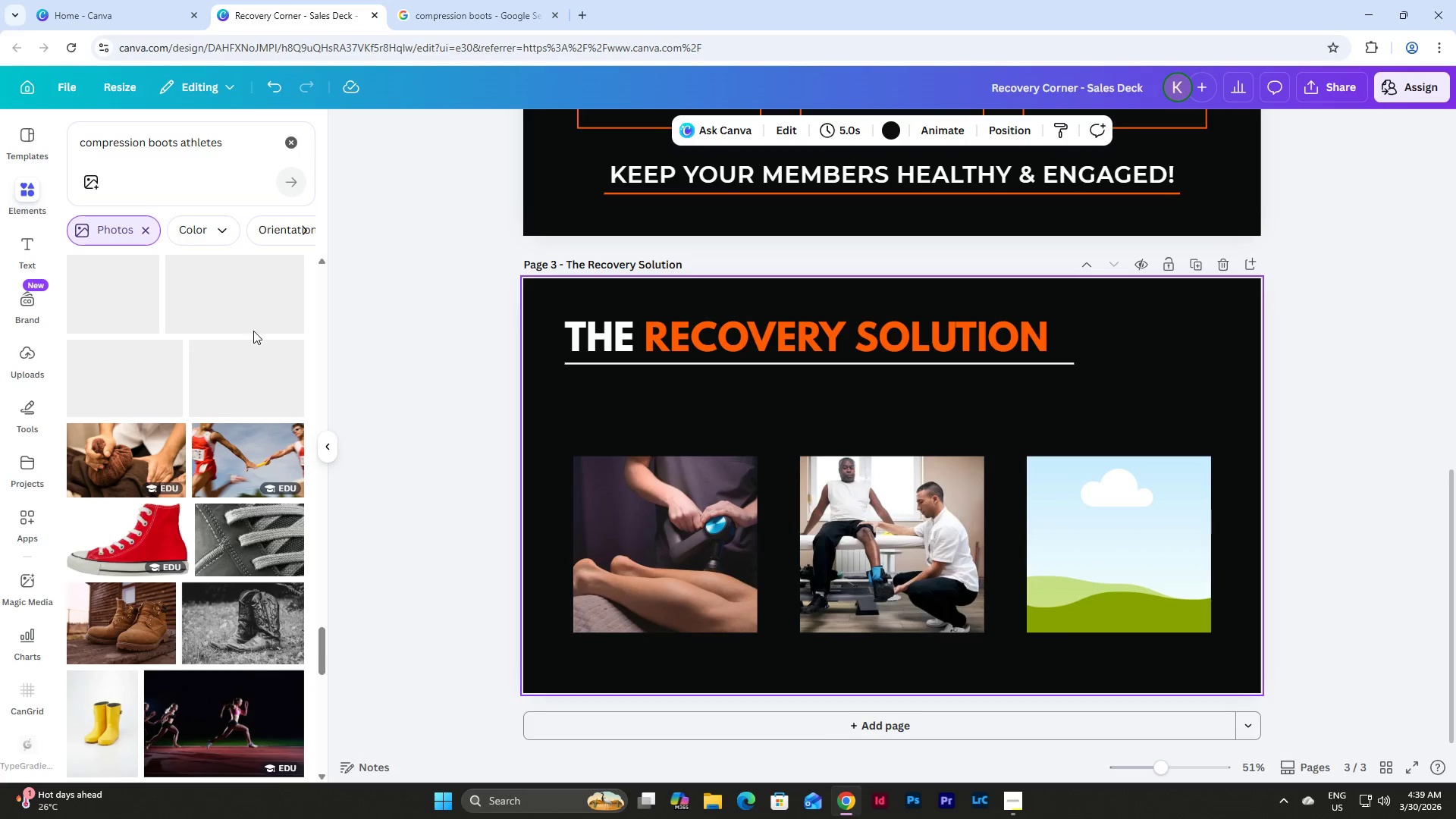 
scroll: coordinate [225, 549], scroll_direction: down, amount: 10.0
 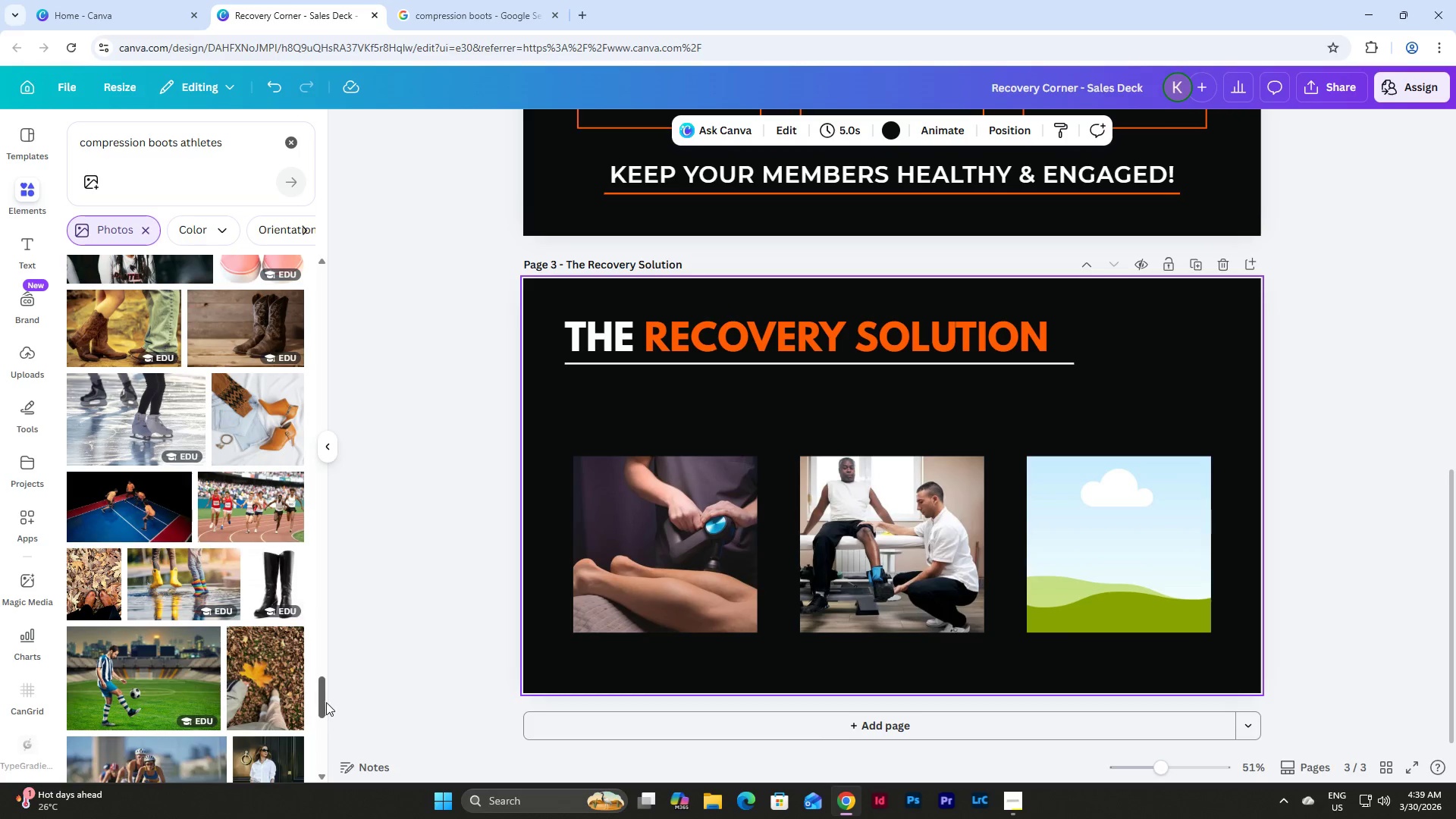 
left_click_drag(start_coordinate=[324, 700], to_coordinate=[356, 275])
 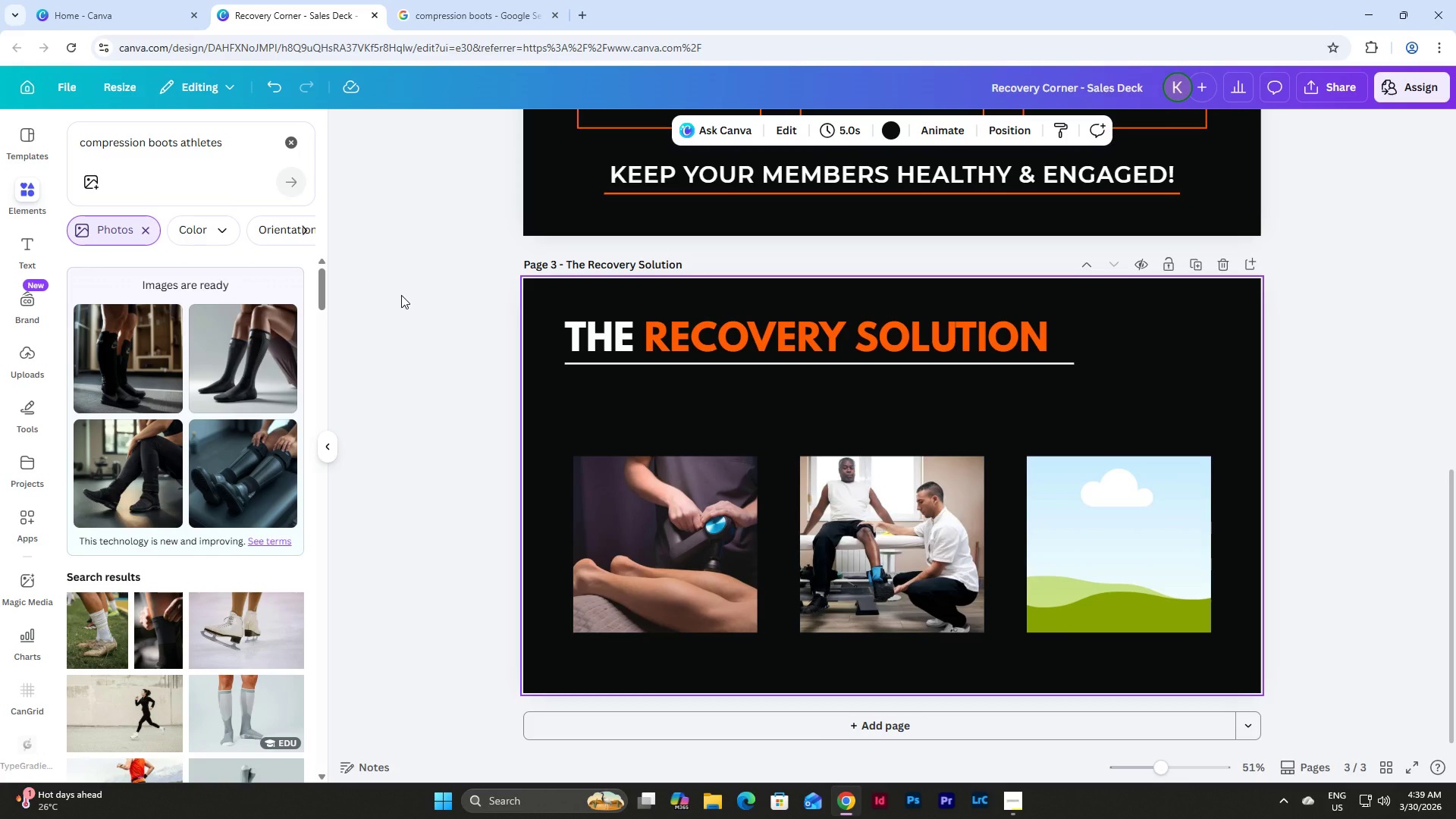 
left_click([401, 295])
 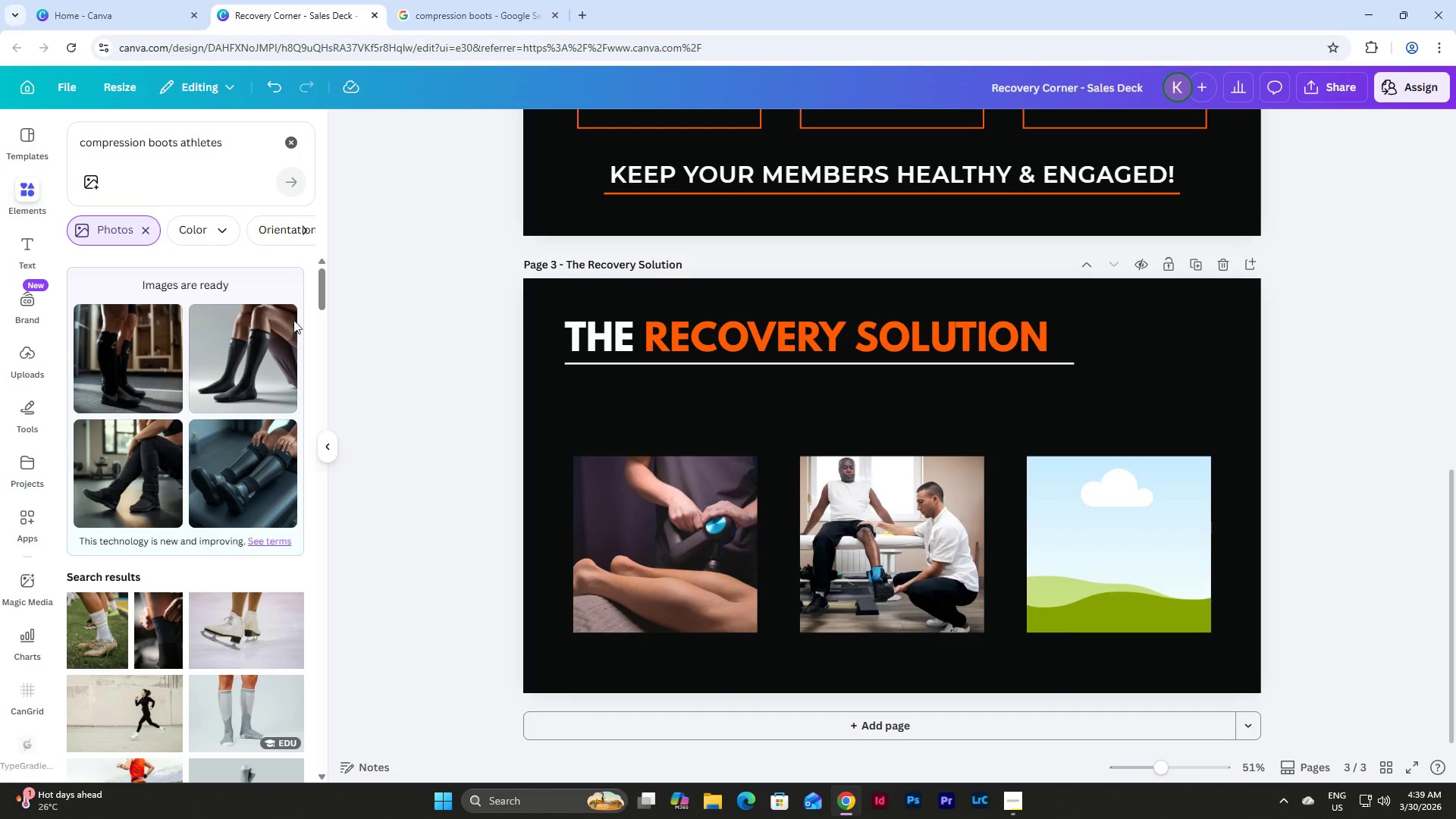 
left_click([143, 629])
 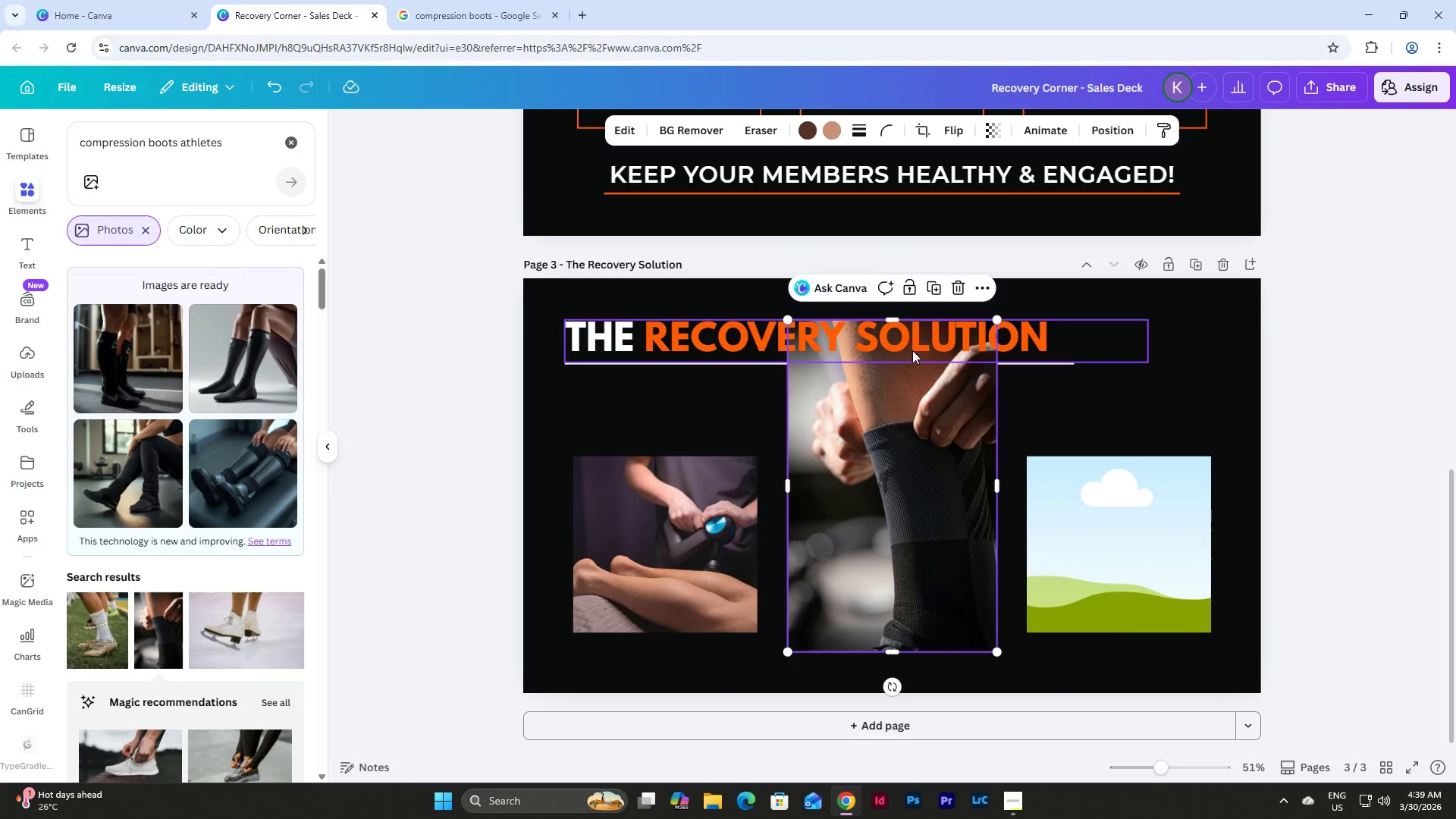 
left_click([959, 289])
 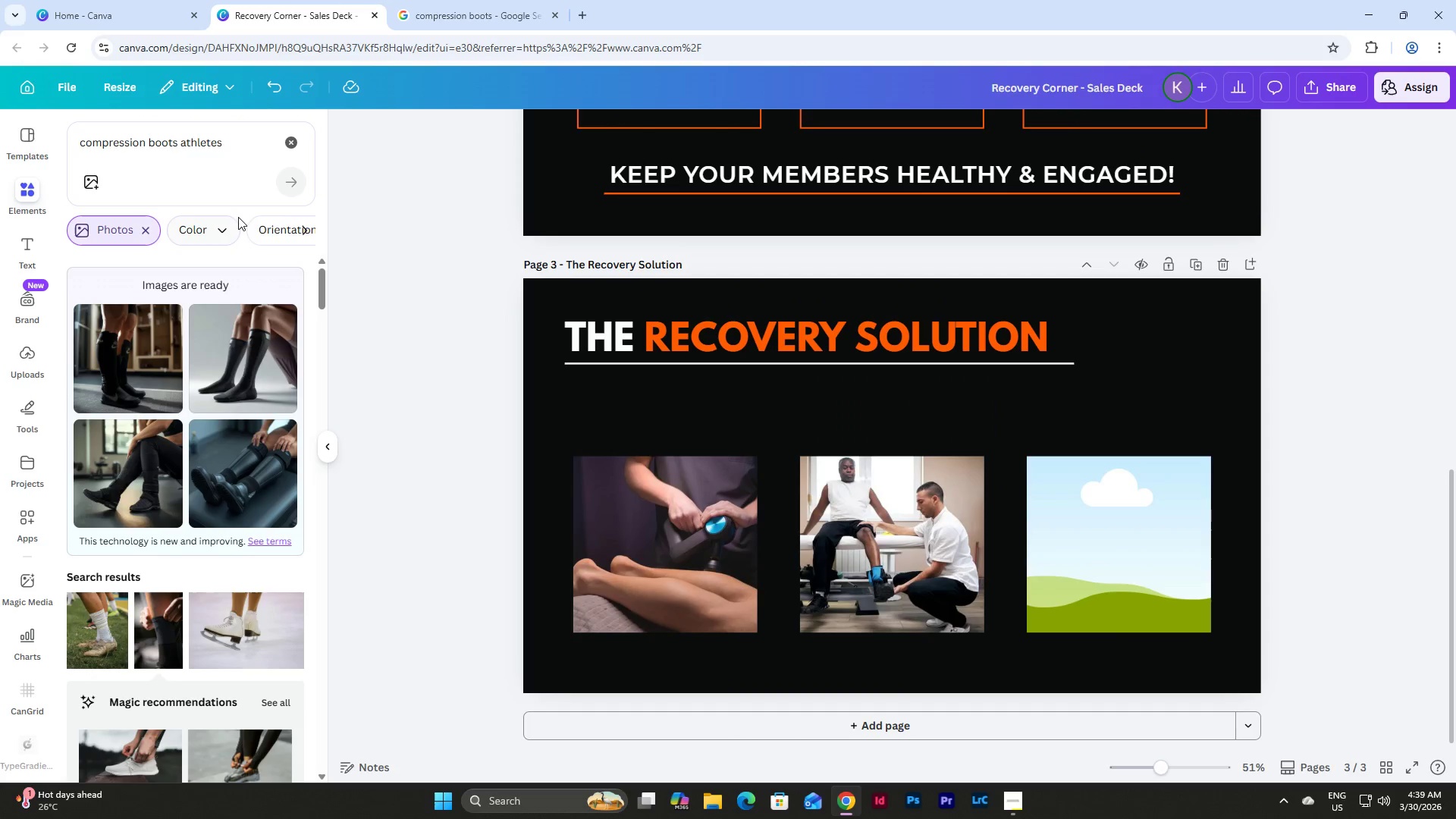 
left_click([290, 139])